 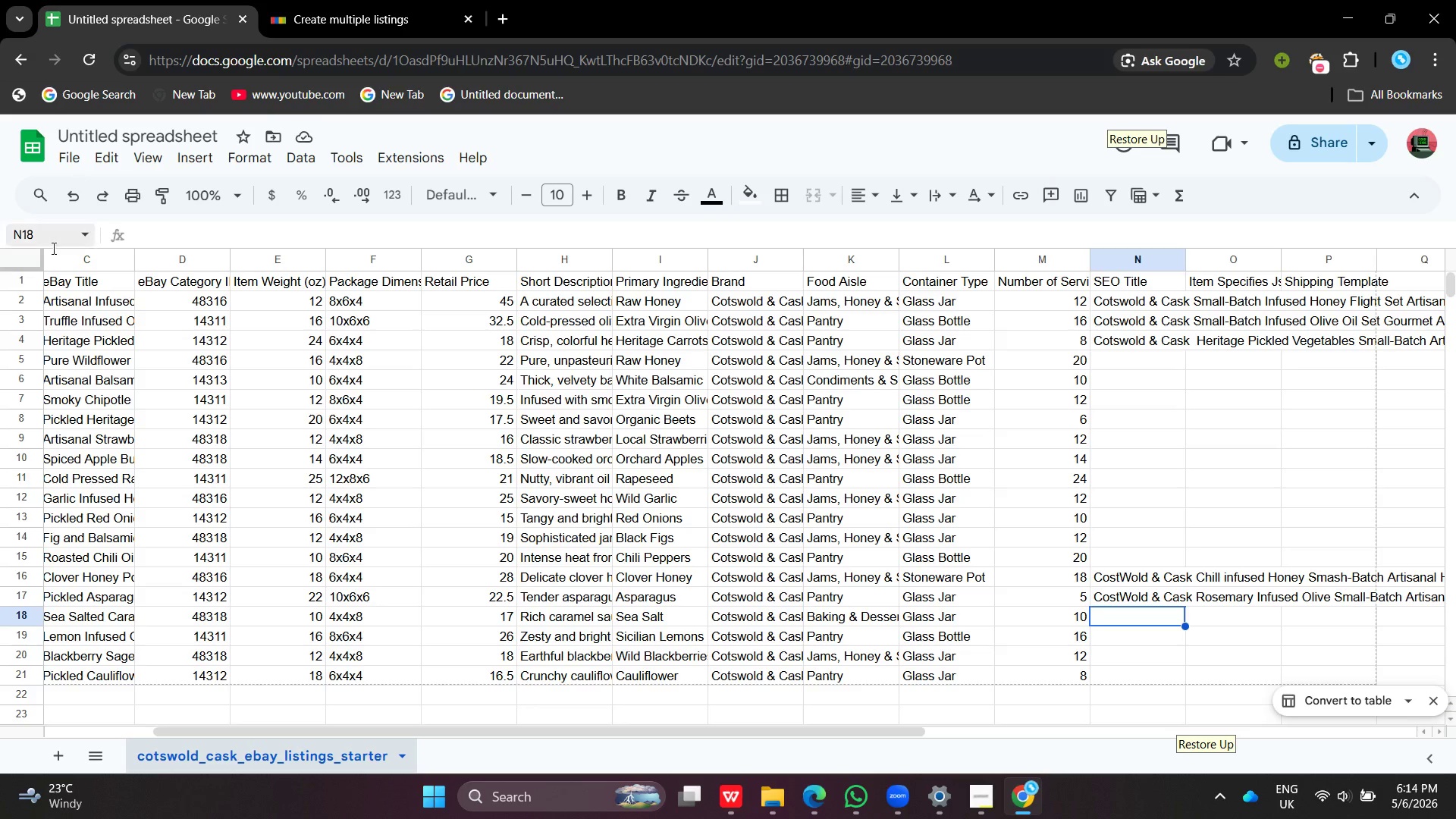 
left_click([102, 621])
 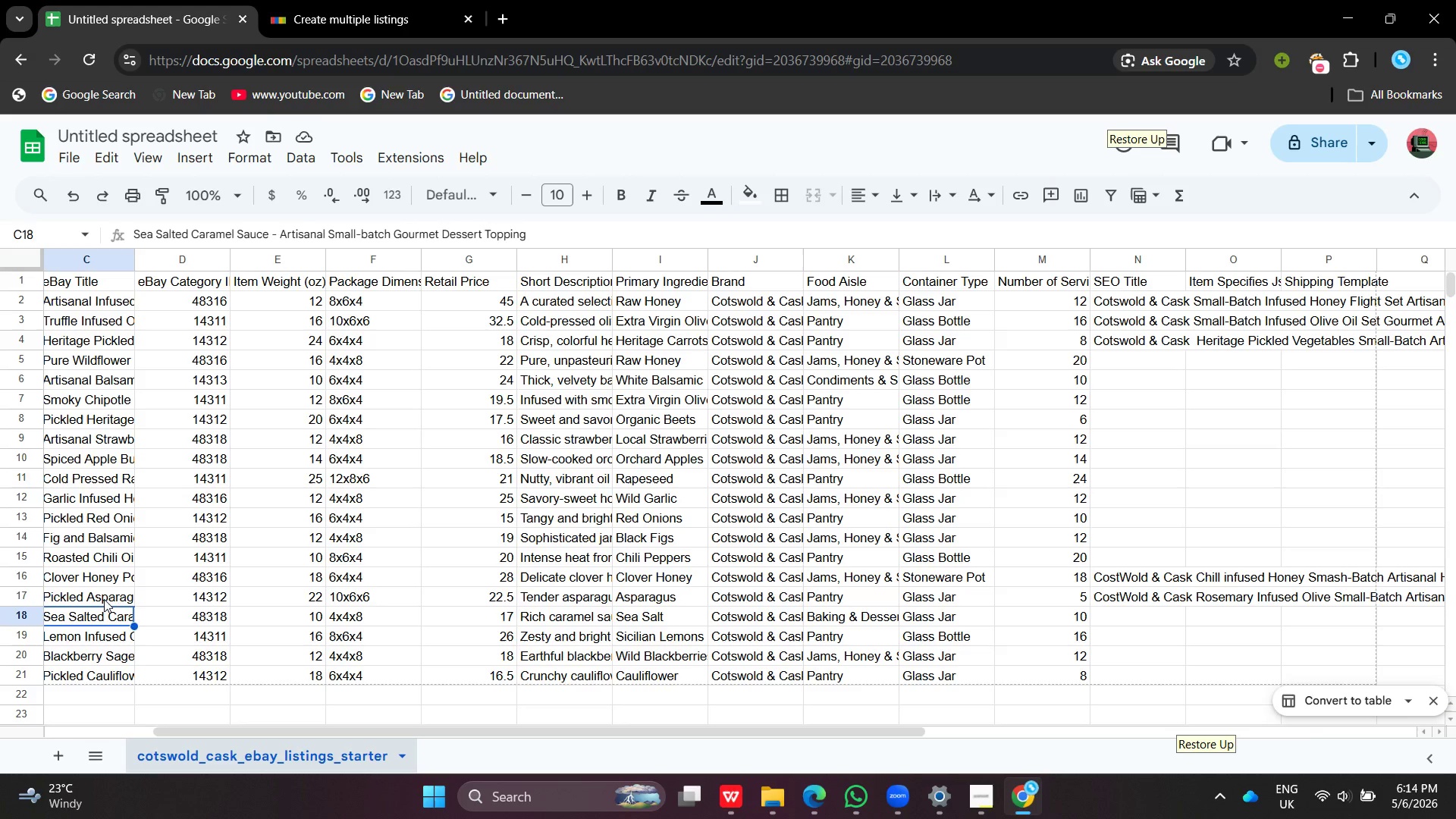 
left_click([104, 599])
 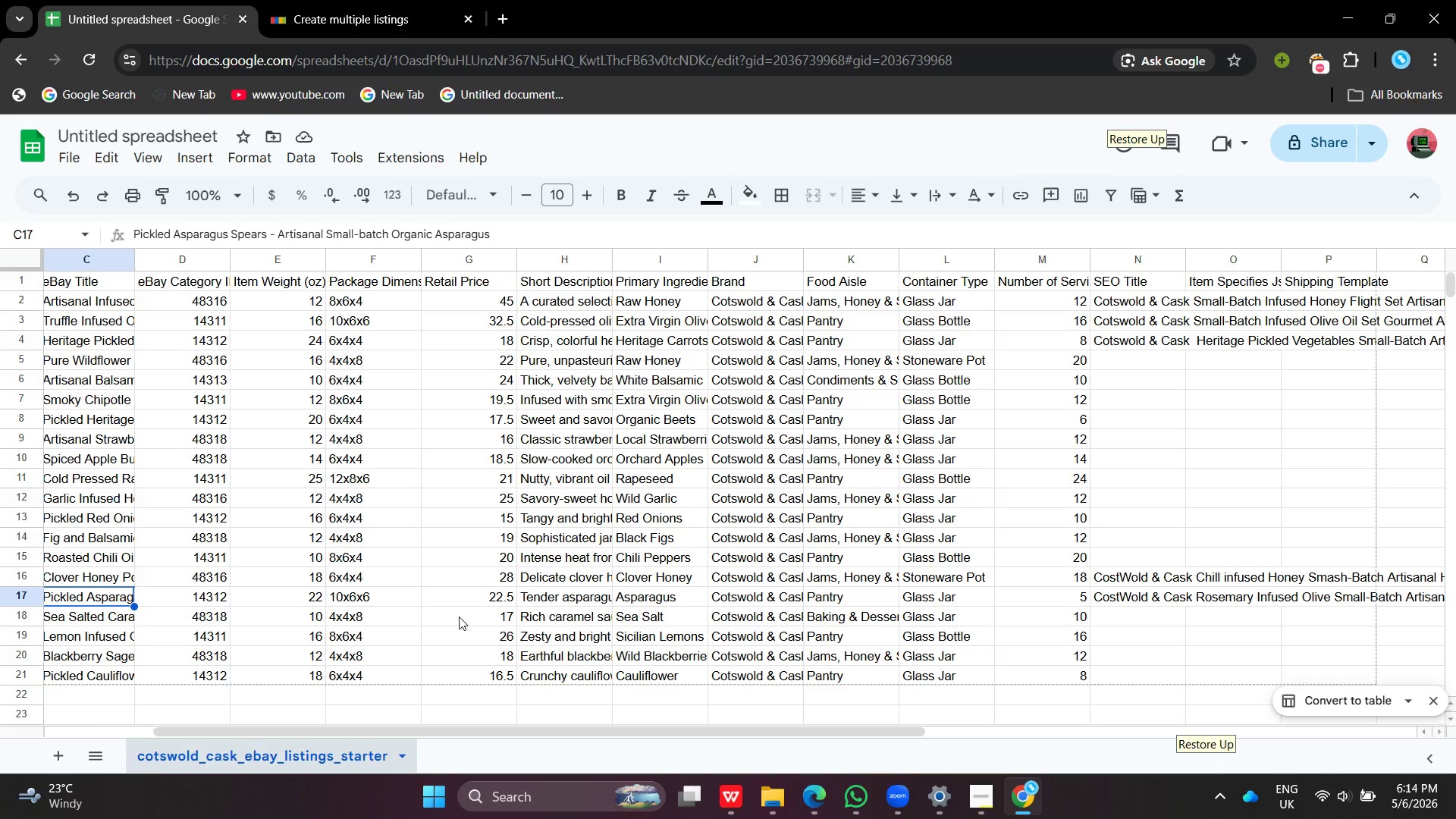 
triple_click([473, 598])
 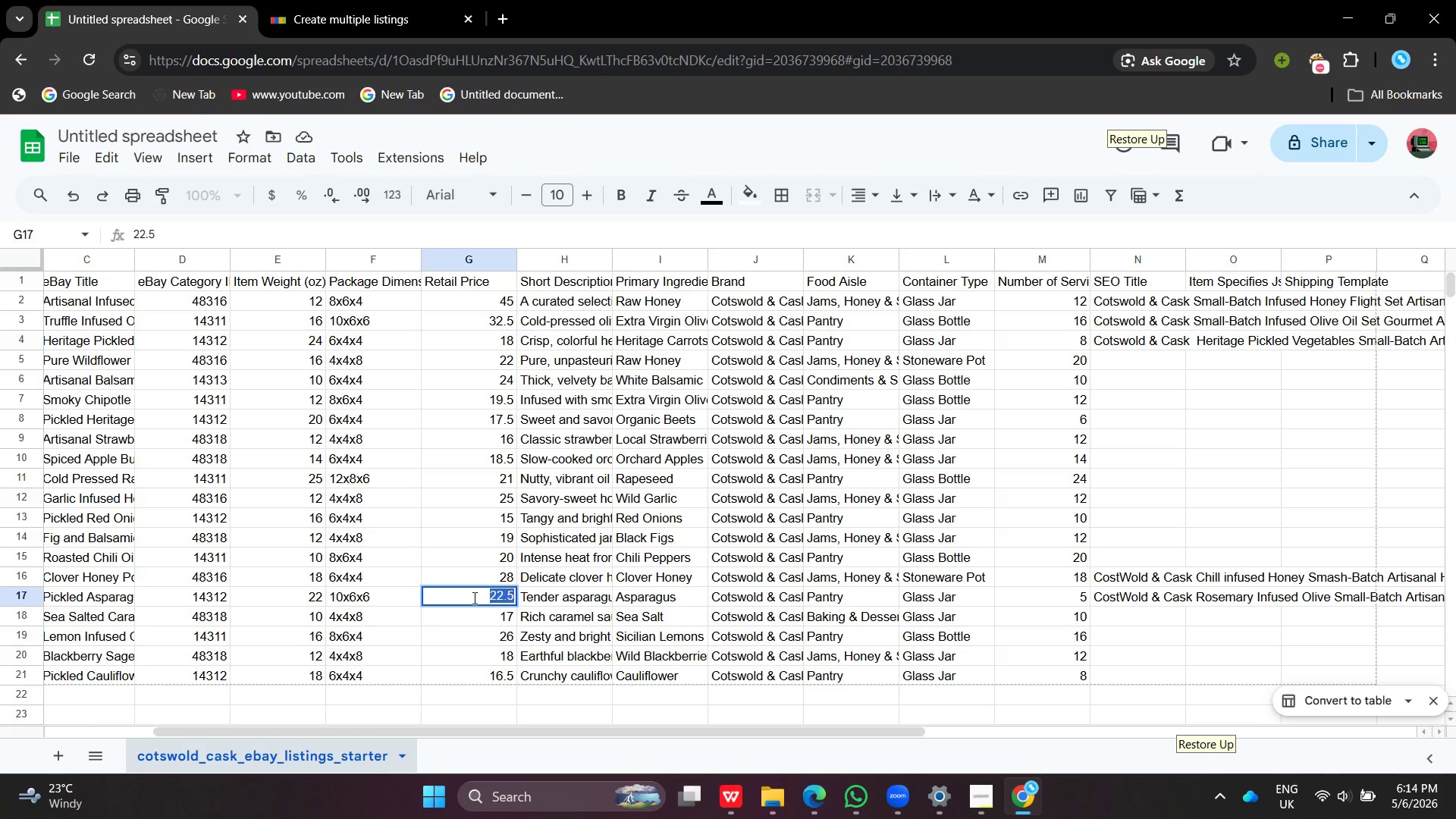 
triple_click([473, 598])
 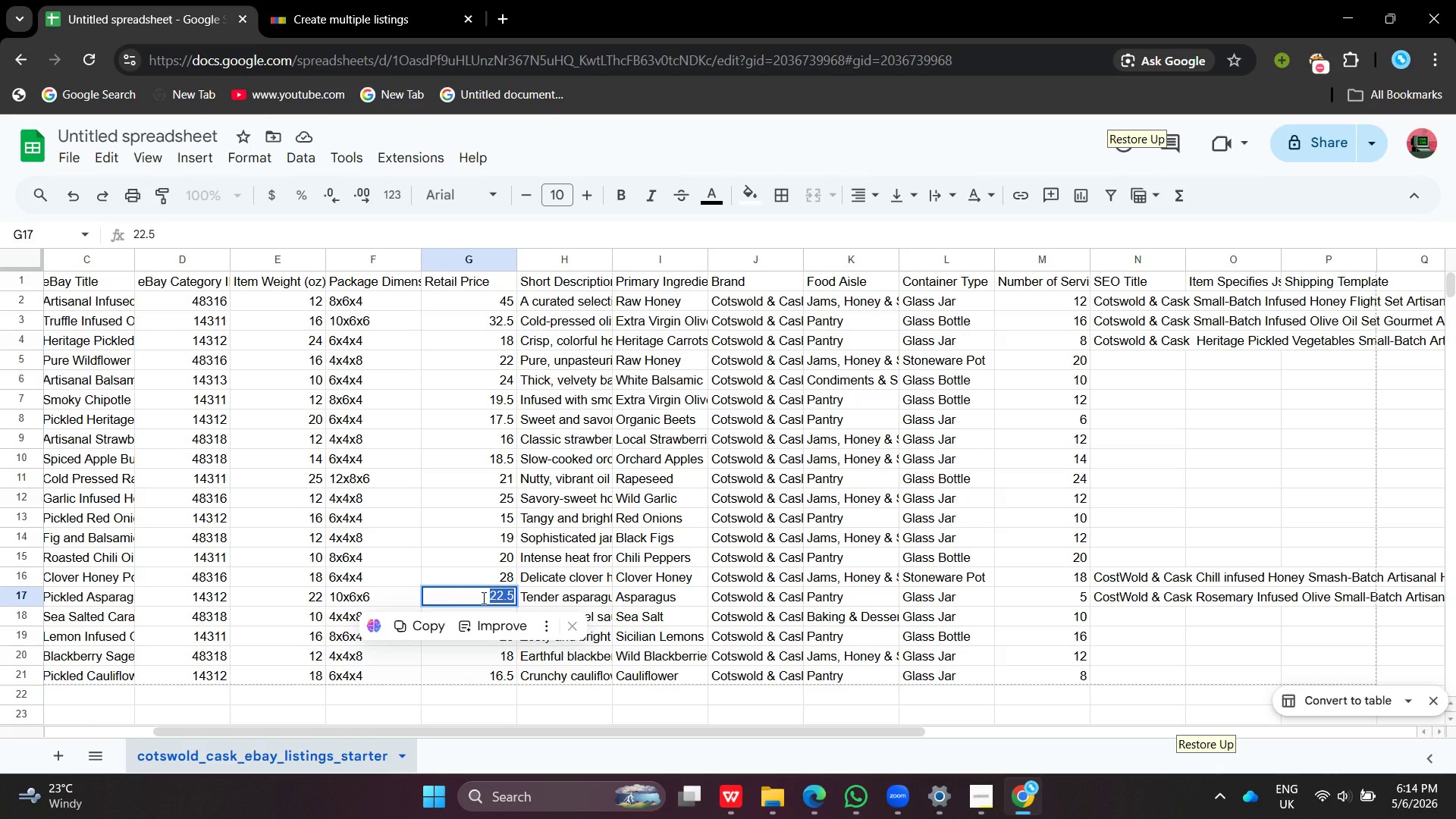 
key(Control+X)
 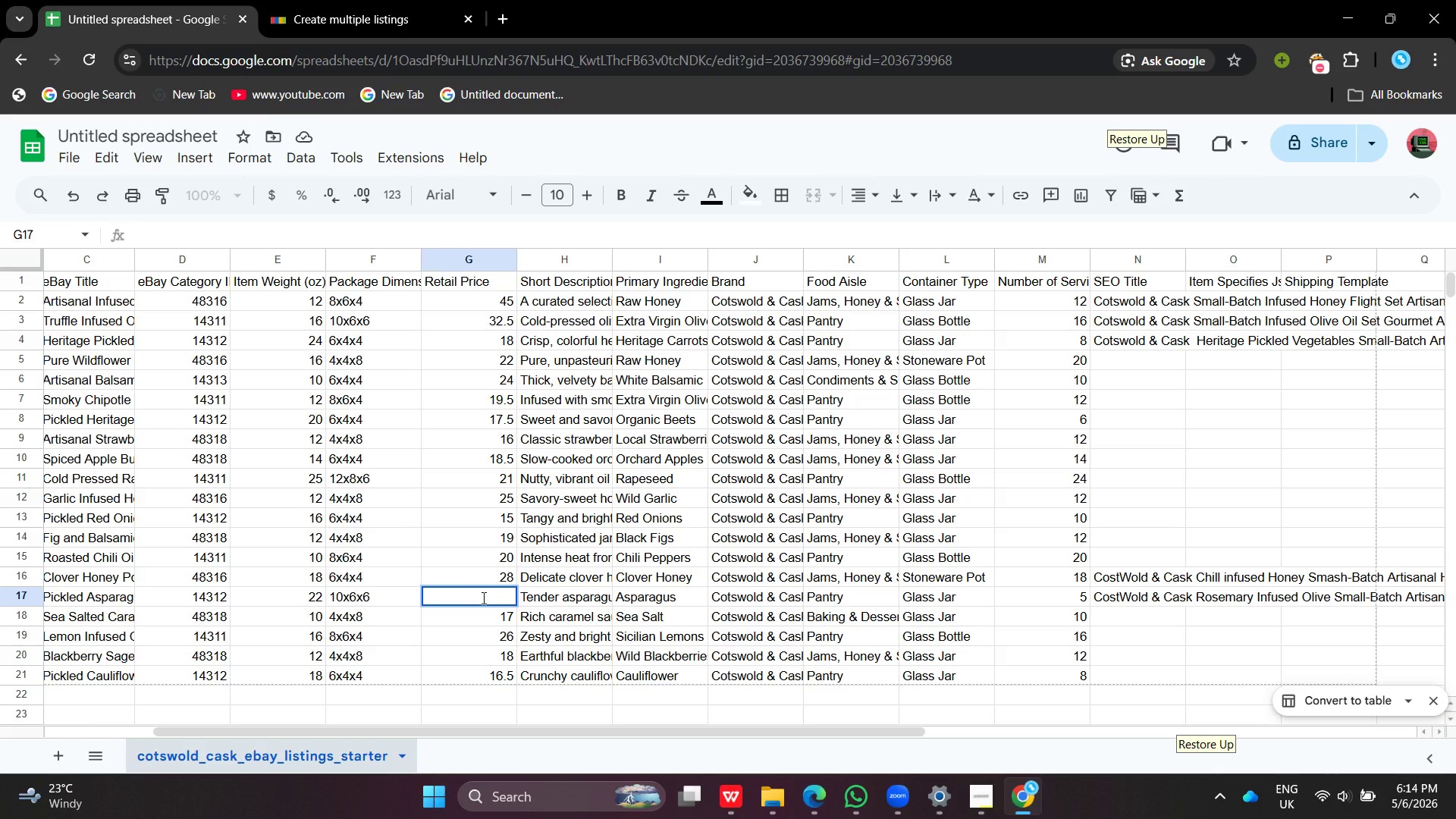 
key(Control+Z)
 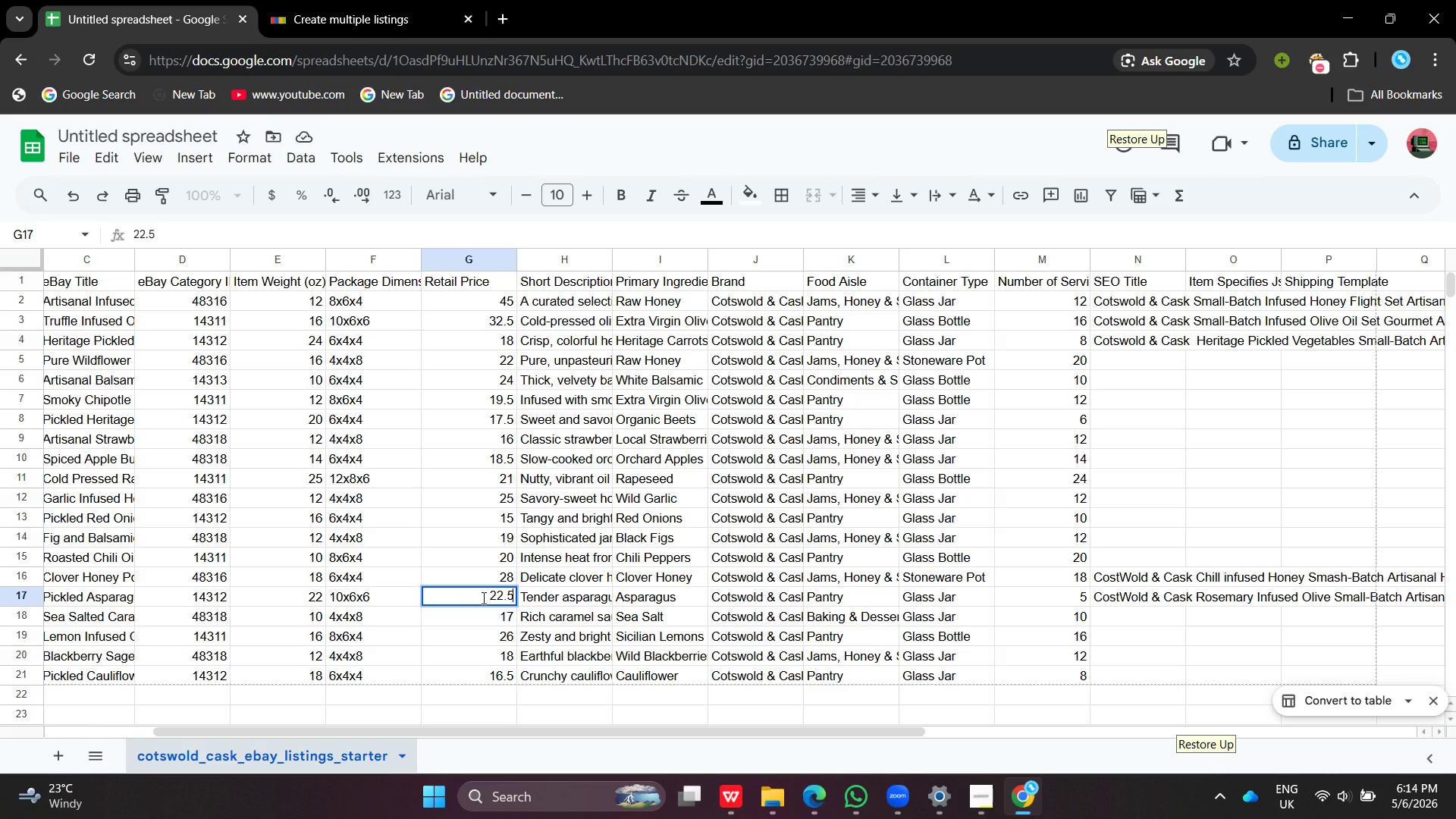 
key(Control+C)
 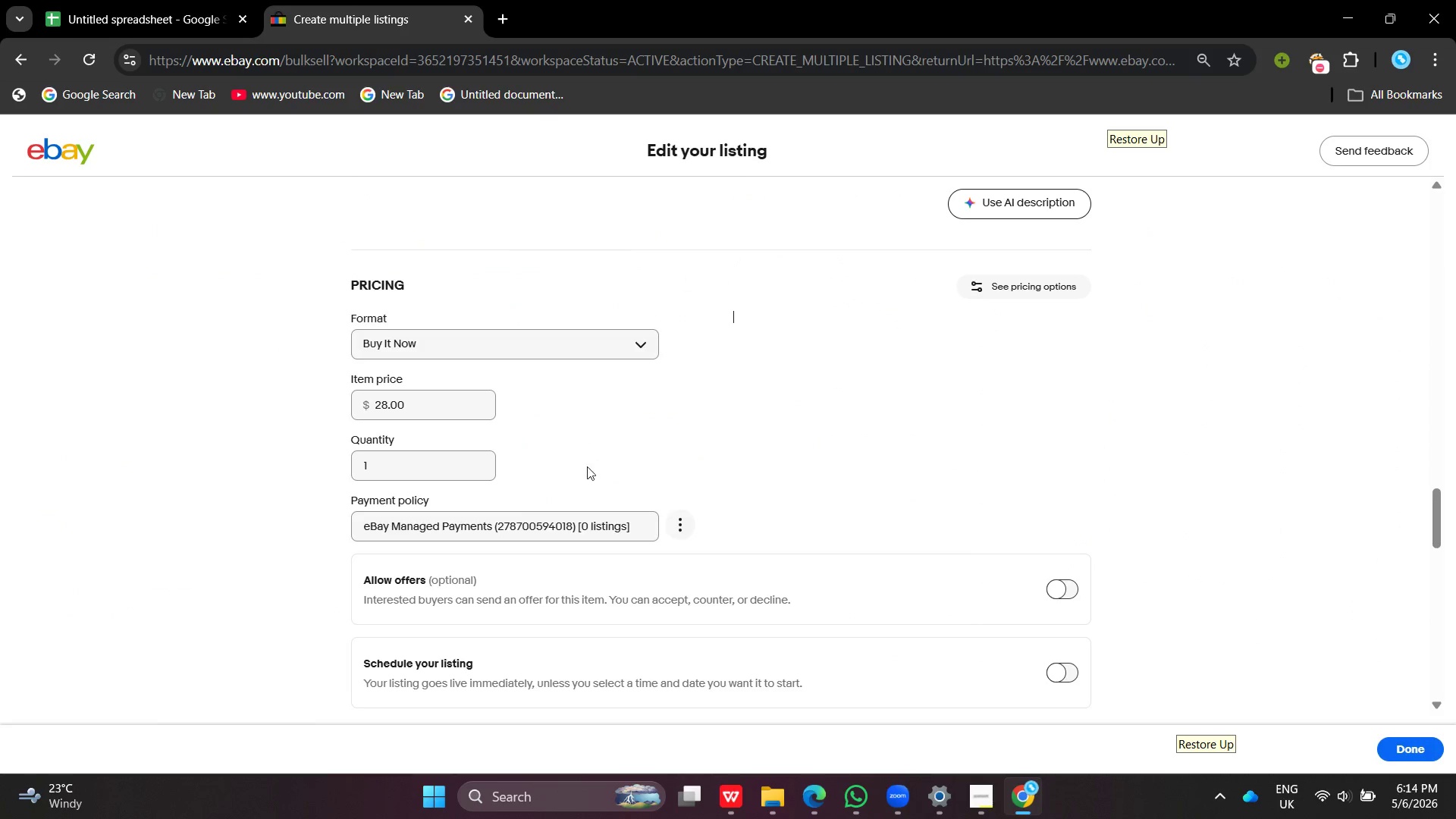 
left_click_drag(start_coordinate=[410, 405], to_coordinate=[215, 401])
 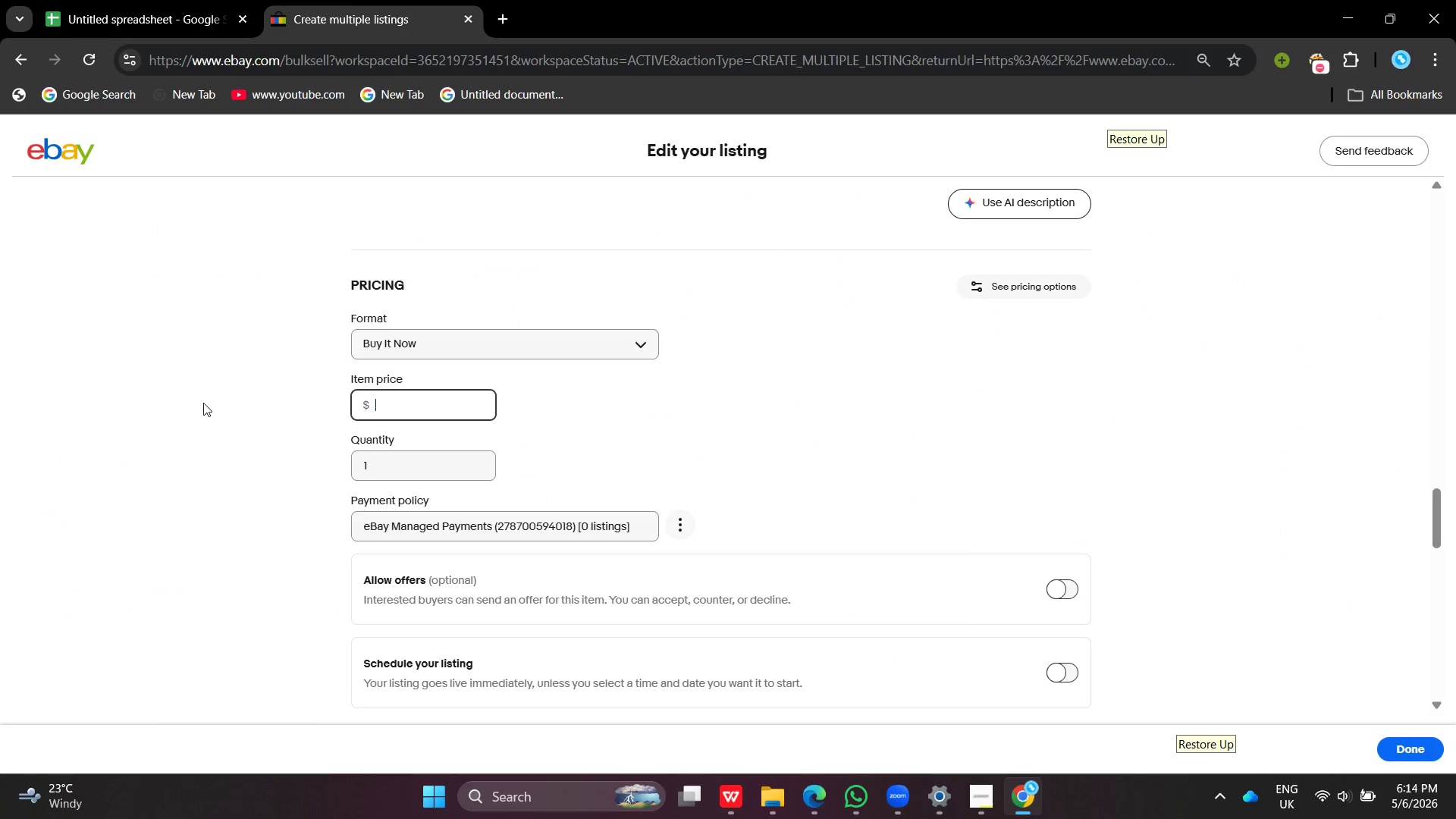 
key(Backspace)
 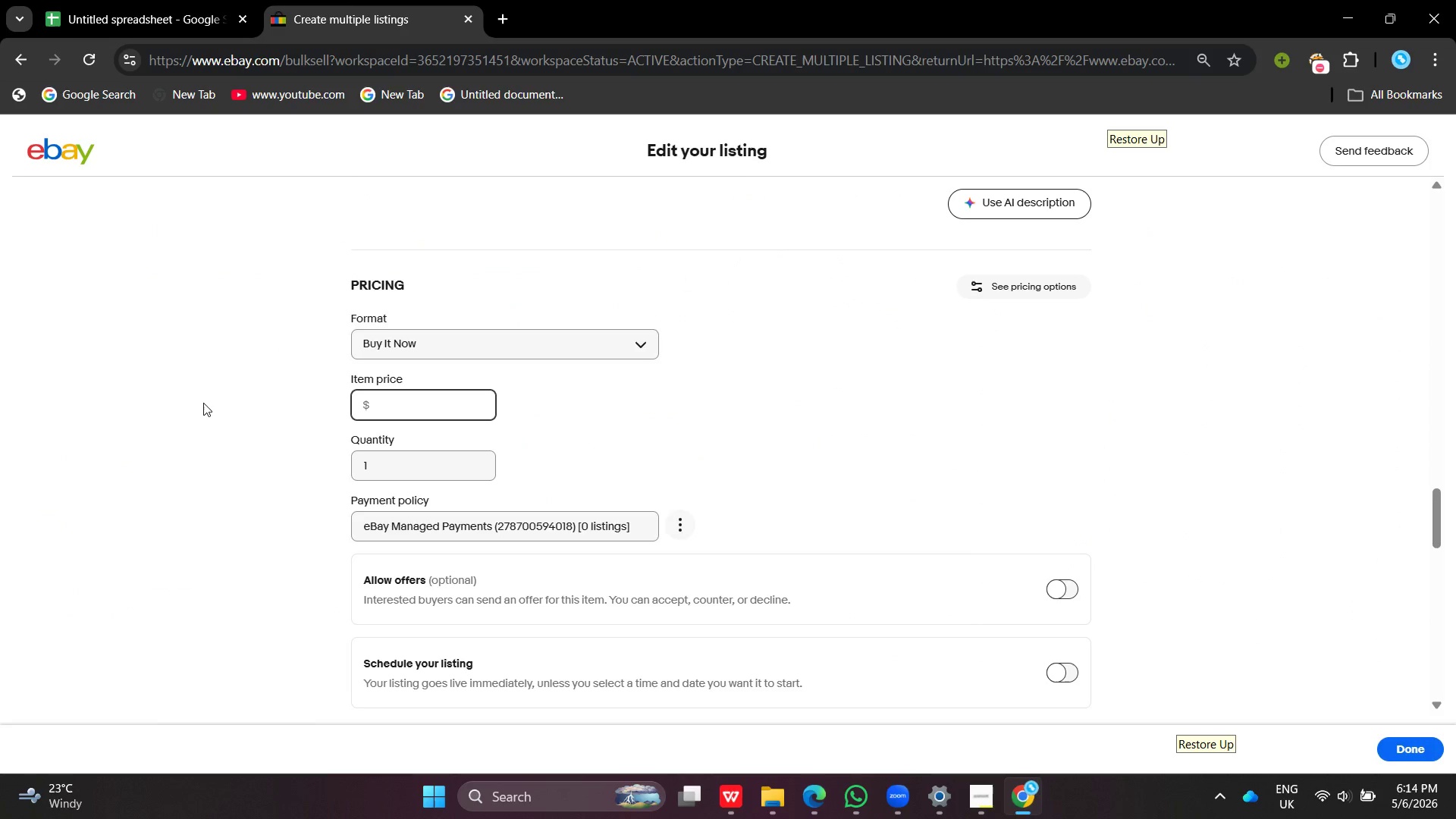 
key(Control+ControlLeft)
 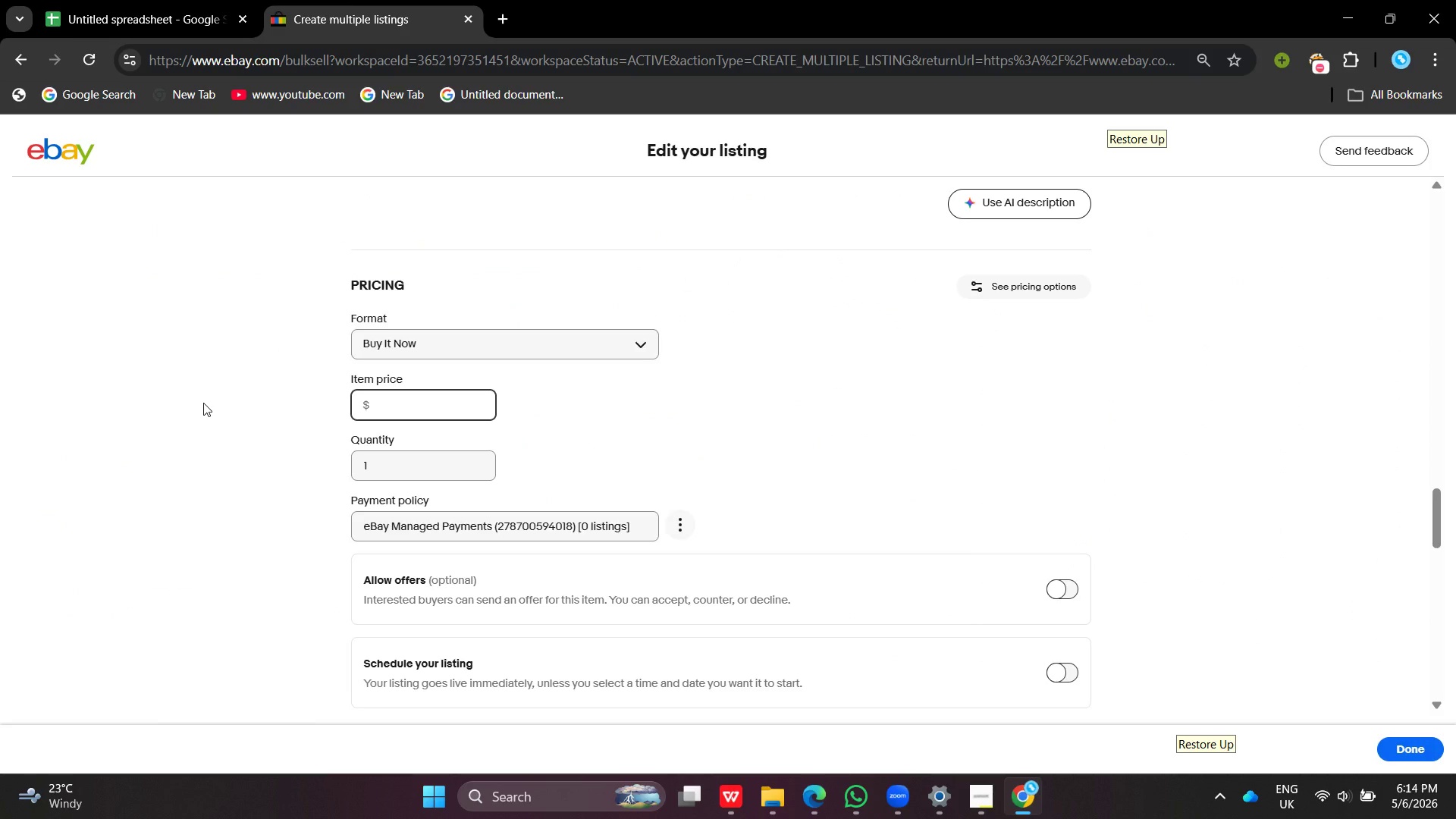 
key(Control+V)
 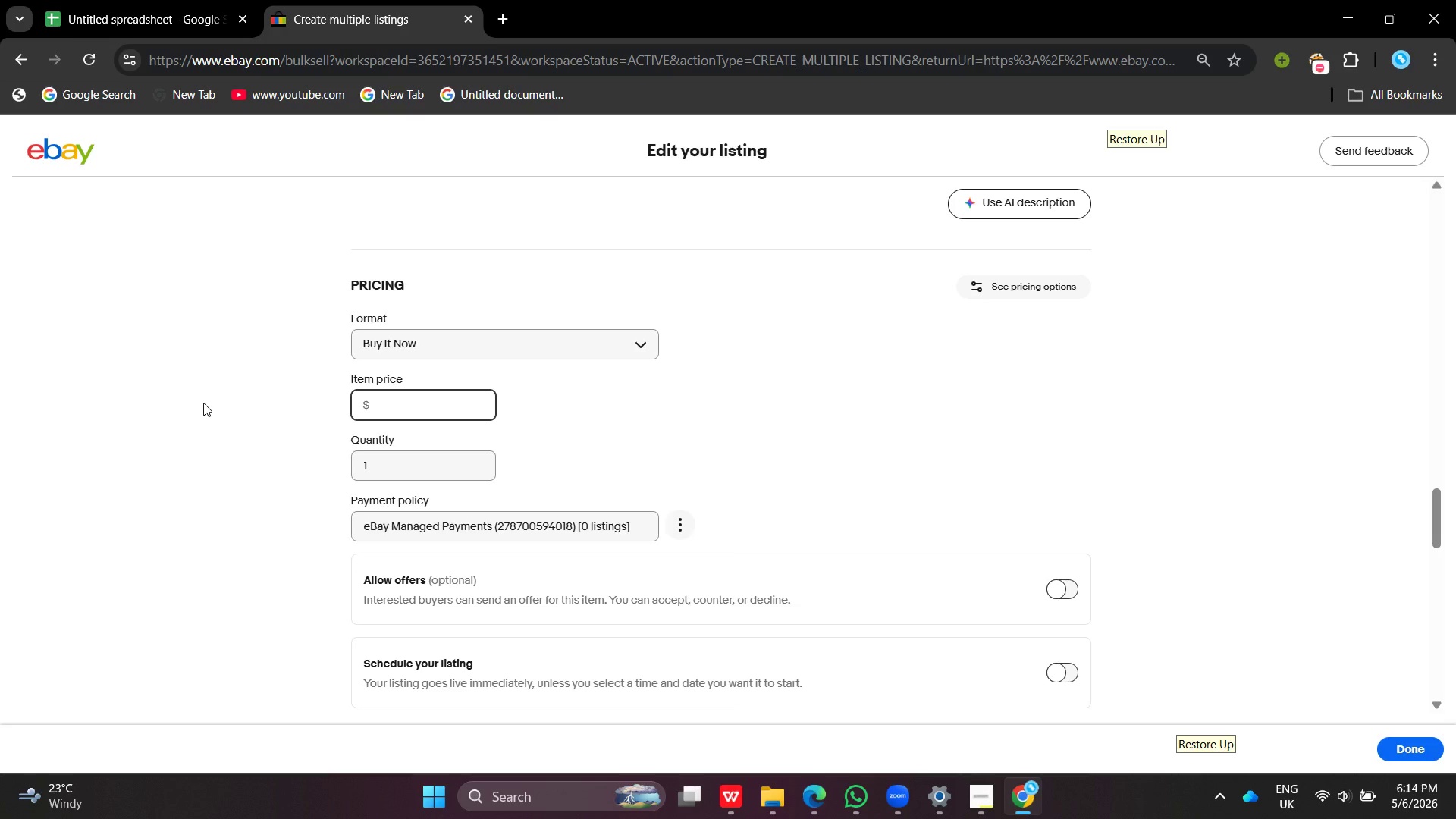 
key(Control+V)
 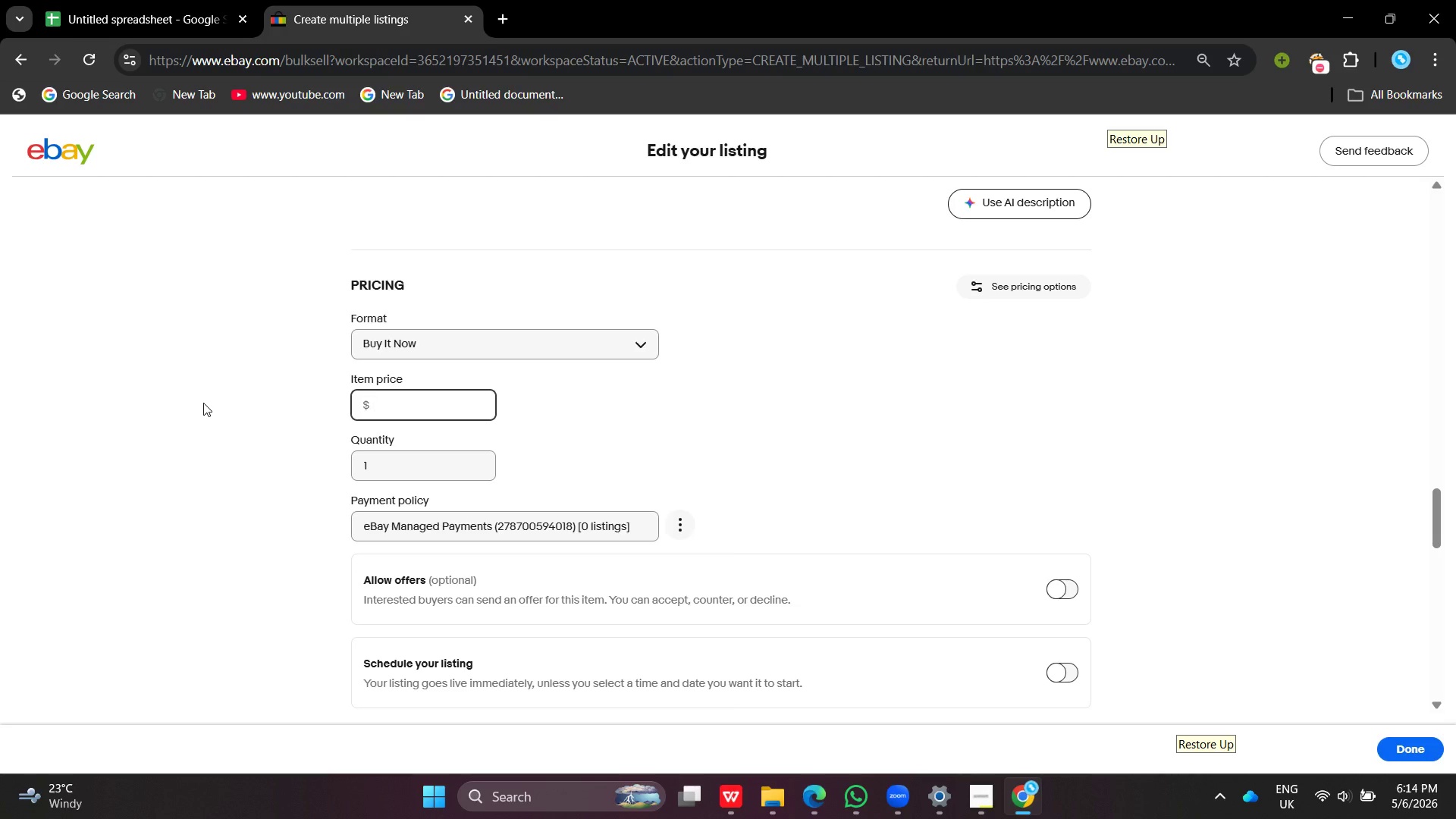 
key(Control+ControlLeft)
 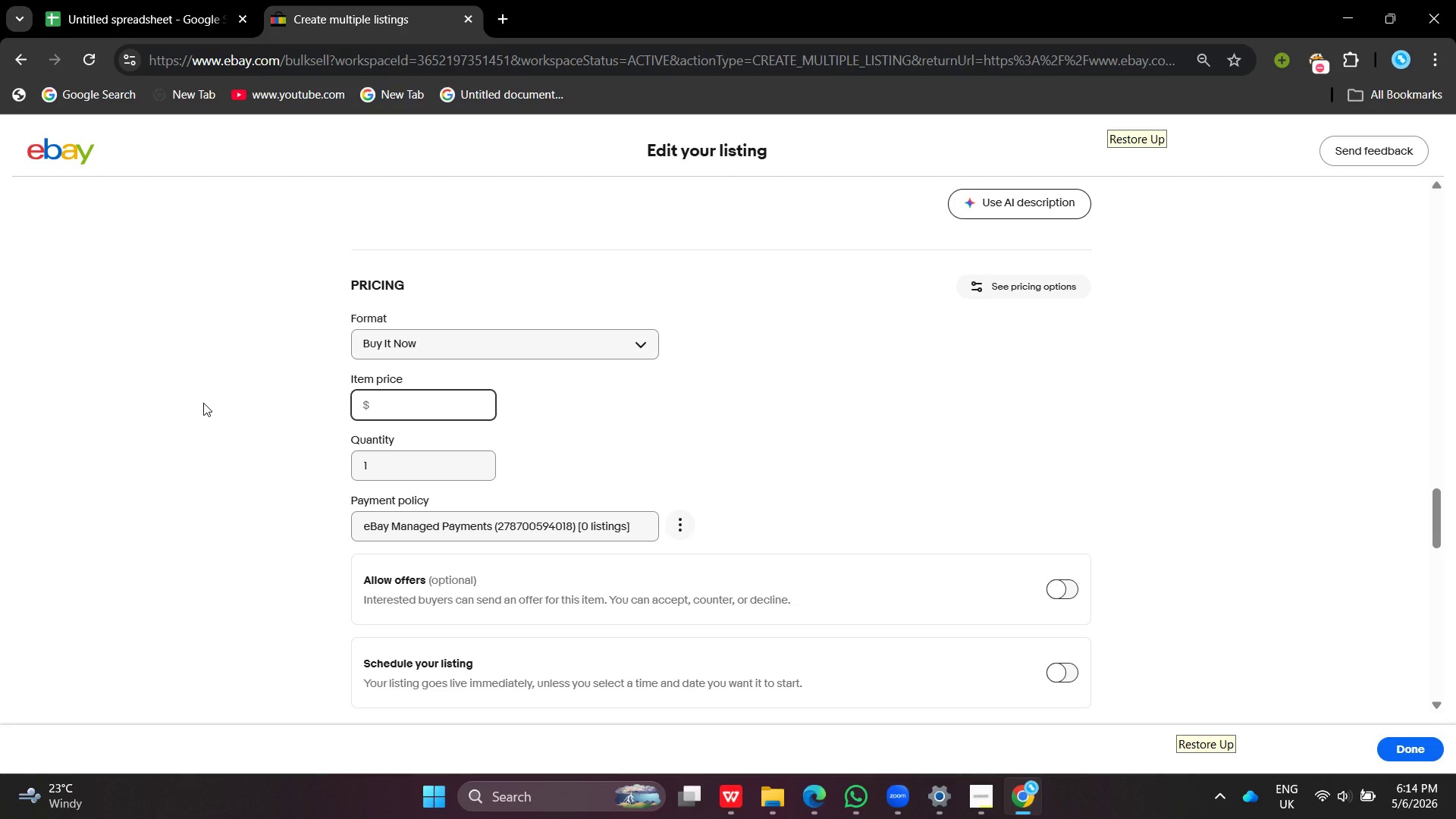 
key(Control+V)
 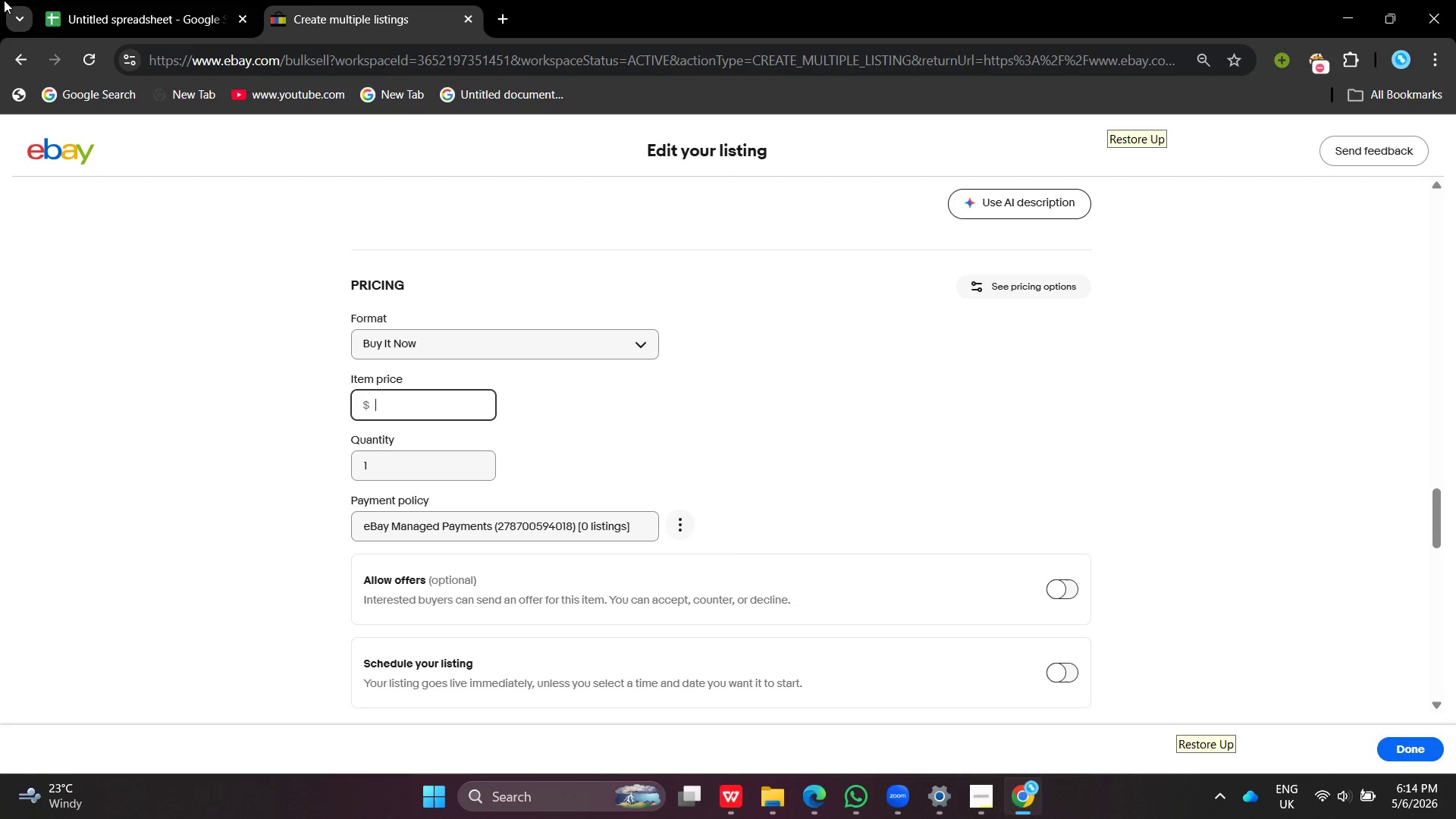 
left_click_drag(start_coordinate=[169, 0], to_coordinate=[175, 0])
 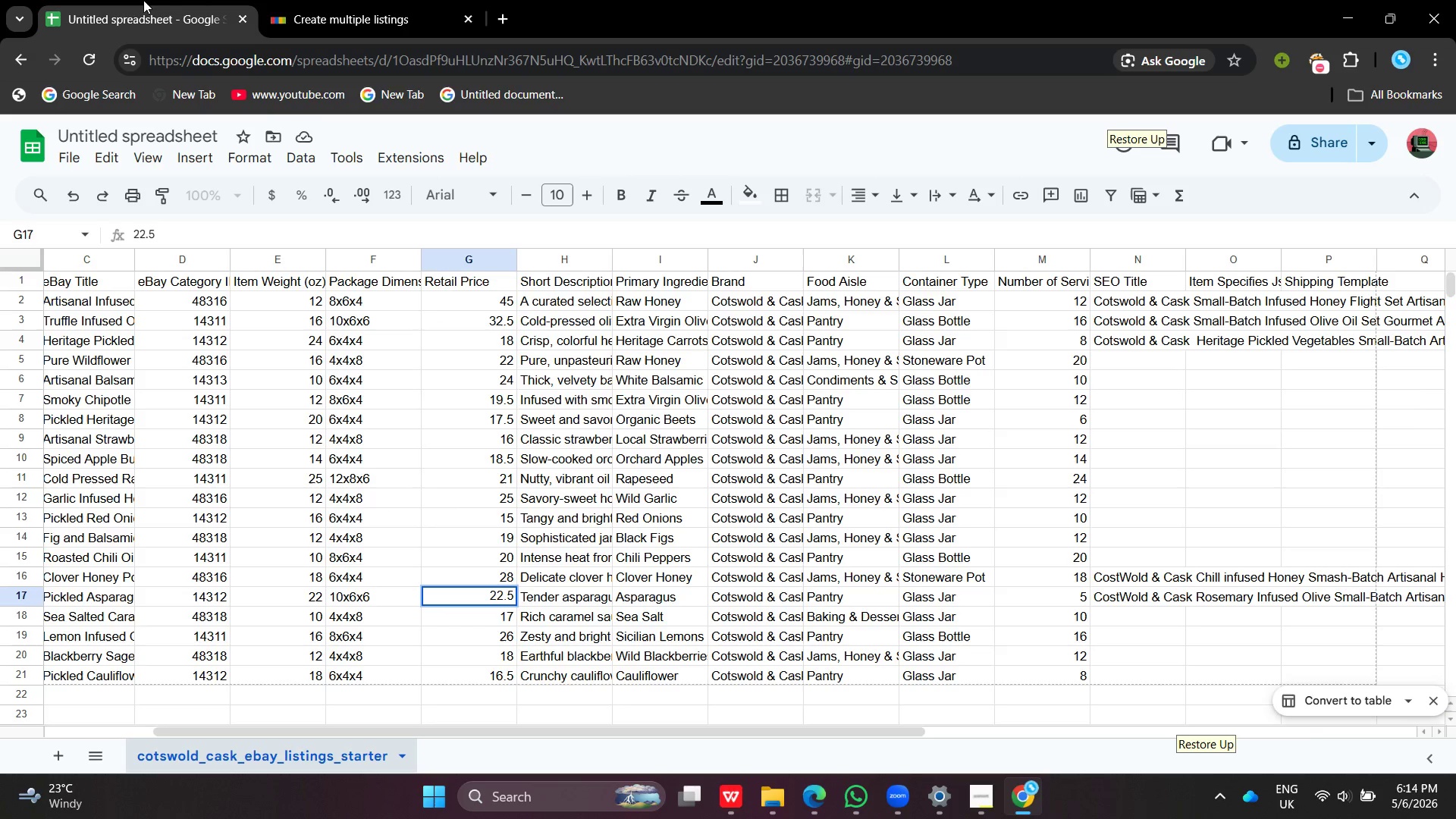 
left_click([143, 0])
 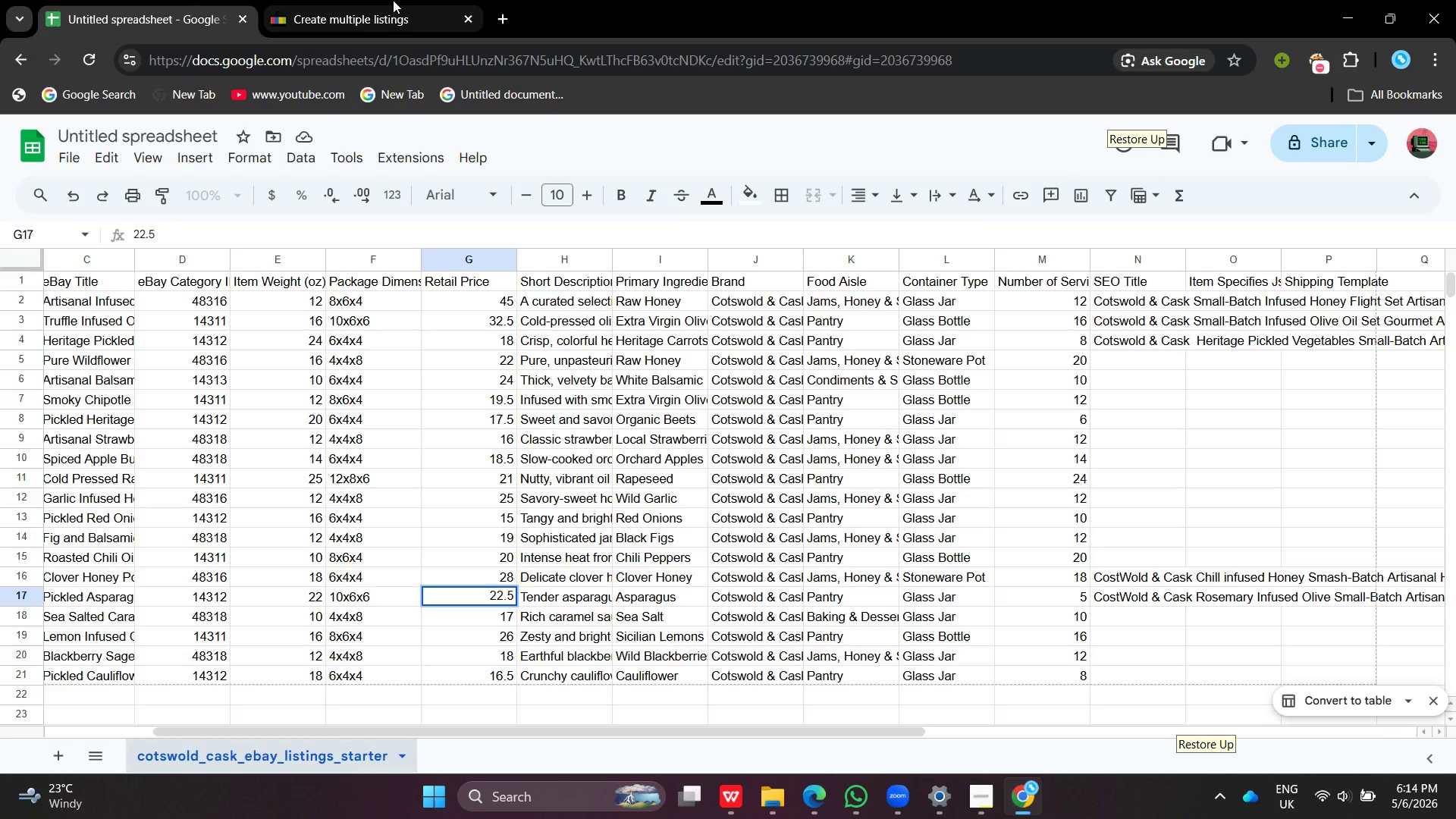 
left_click([393, 0])
 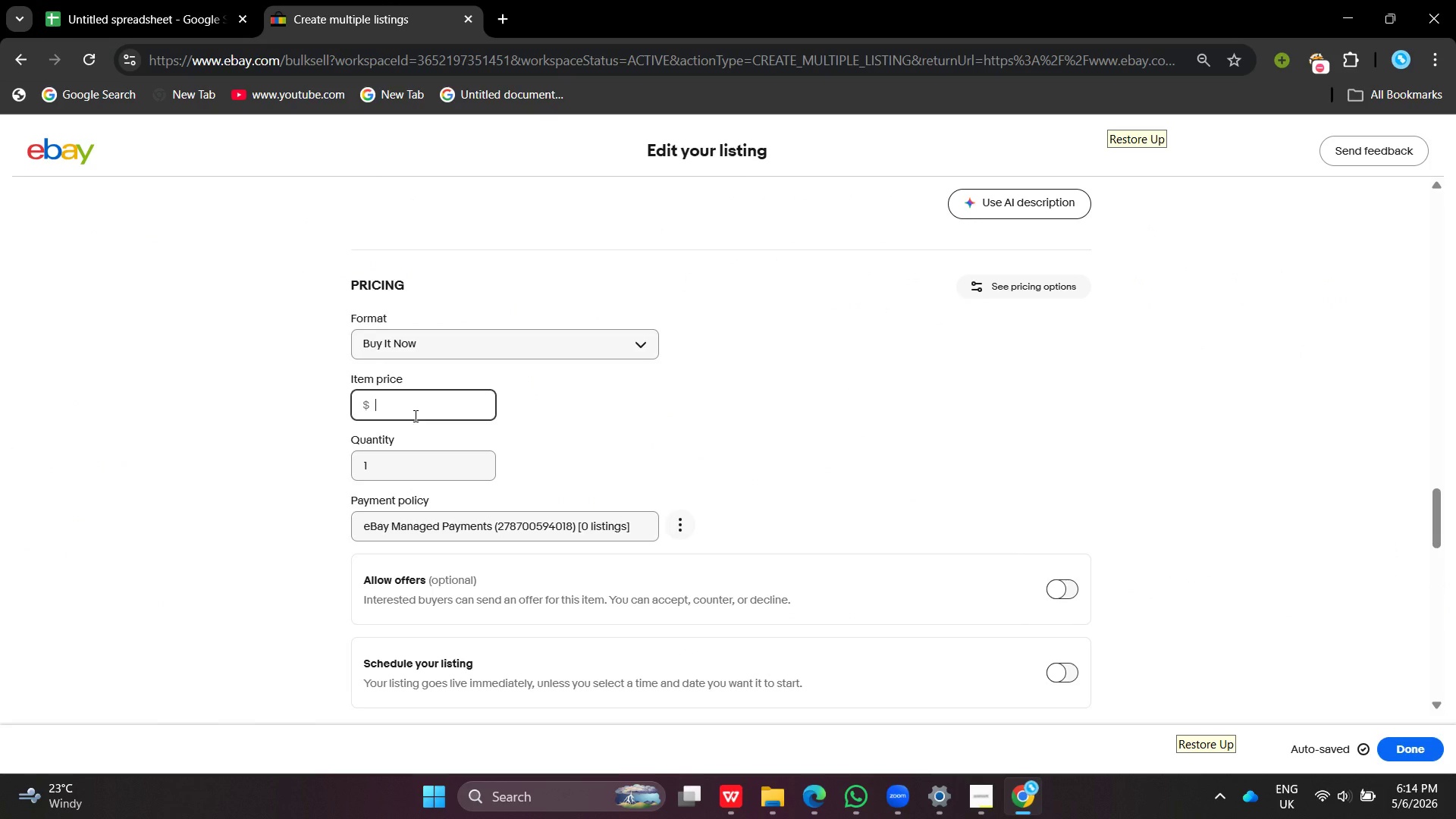 
type(22.5)
 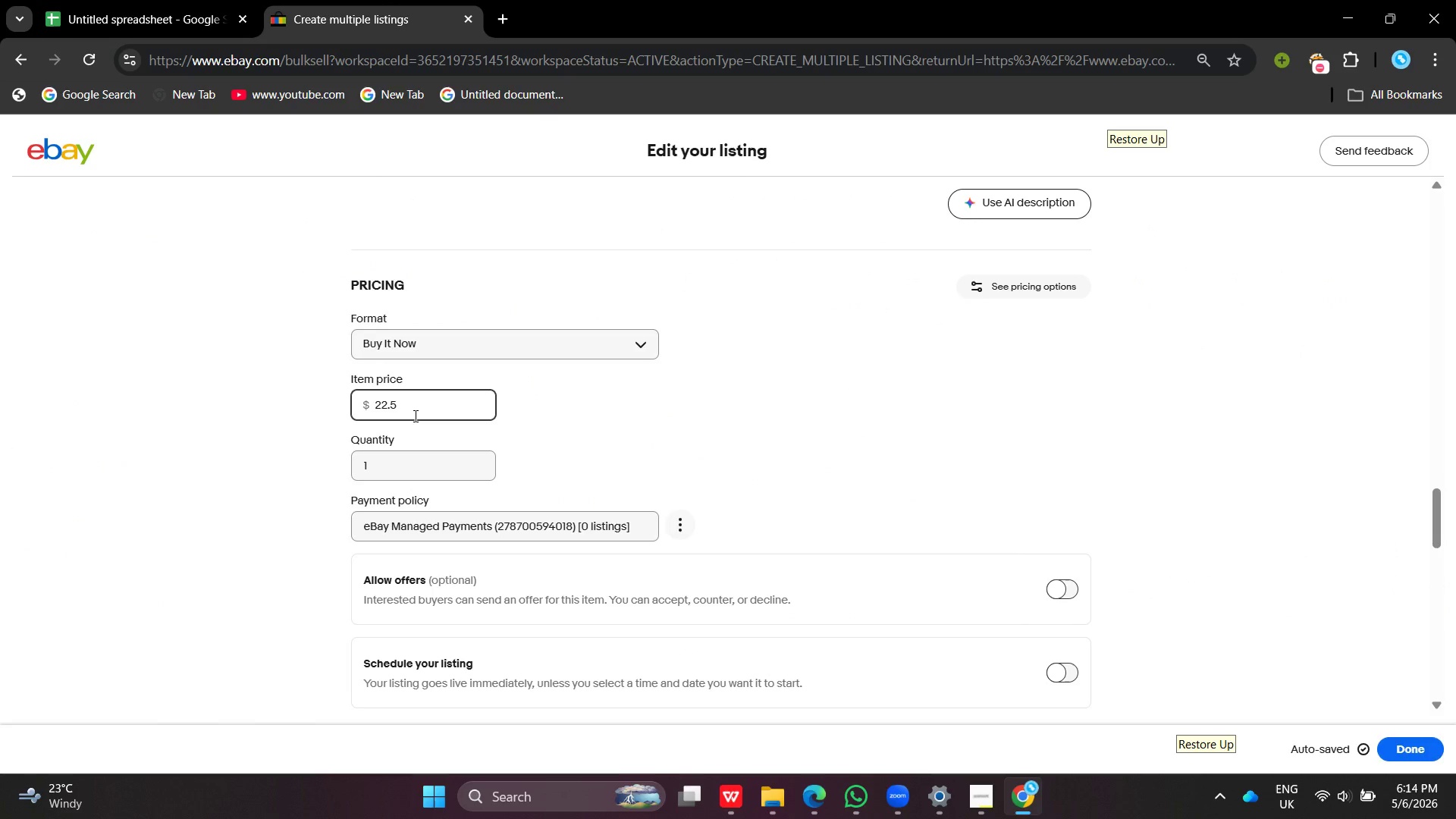 
key(Enter)
 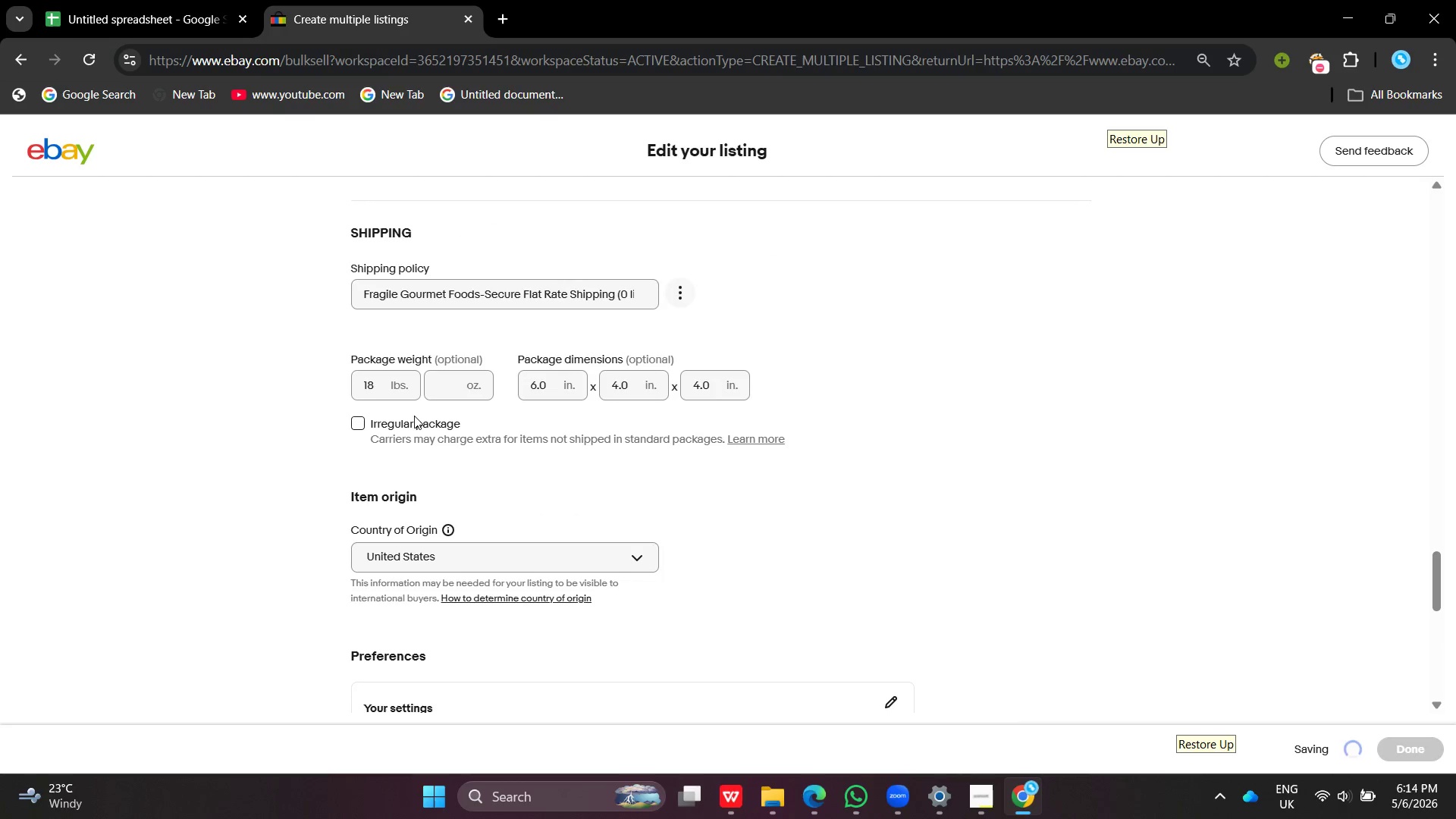 
left_click([162, 0])
 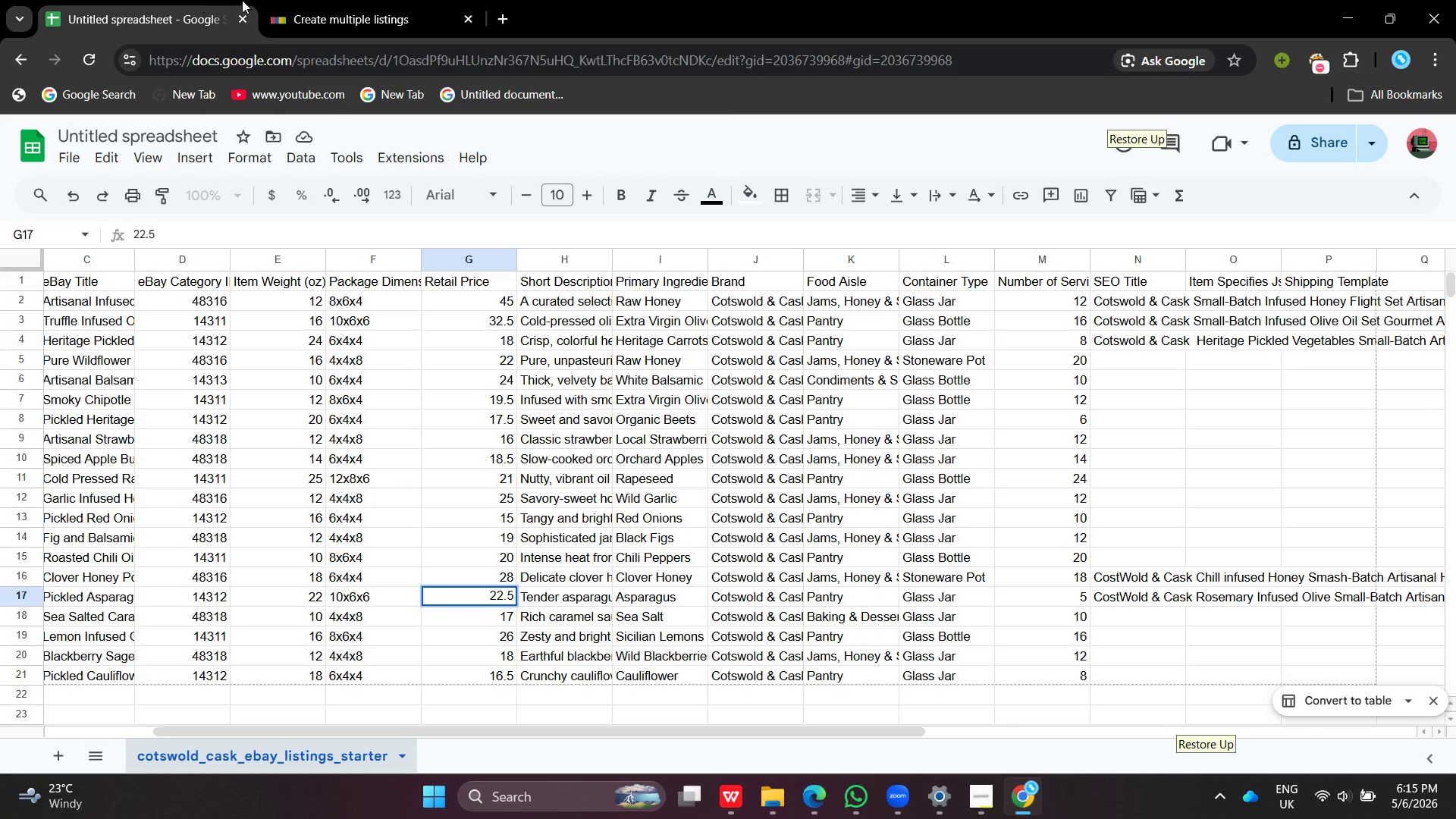 
left_click([310, 0])
 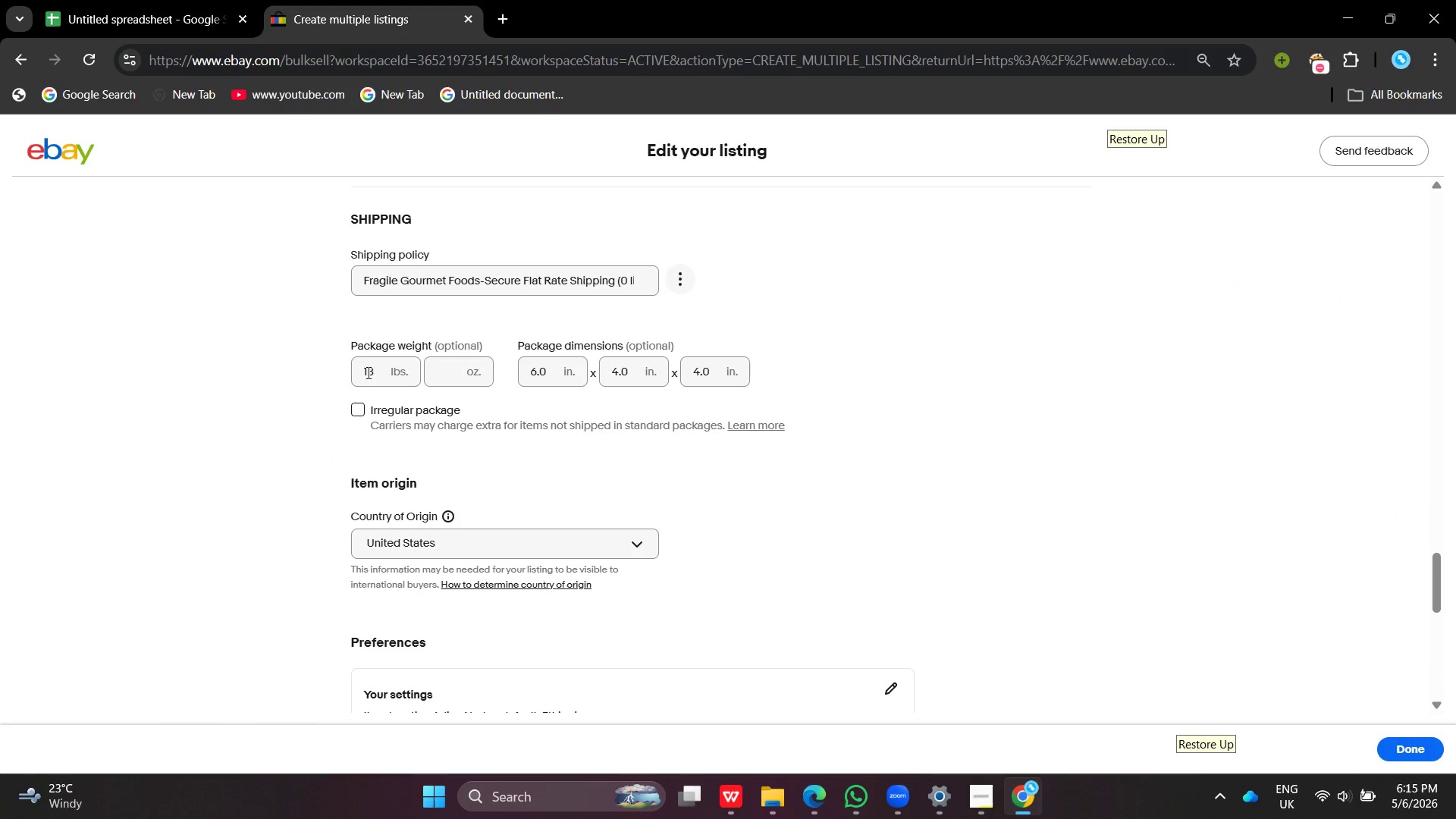 
left_click([369, 373])
 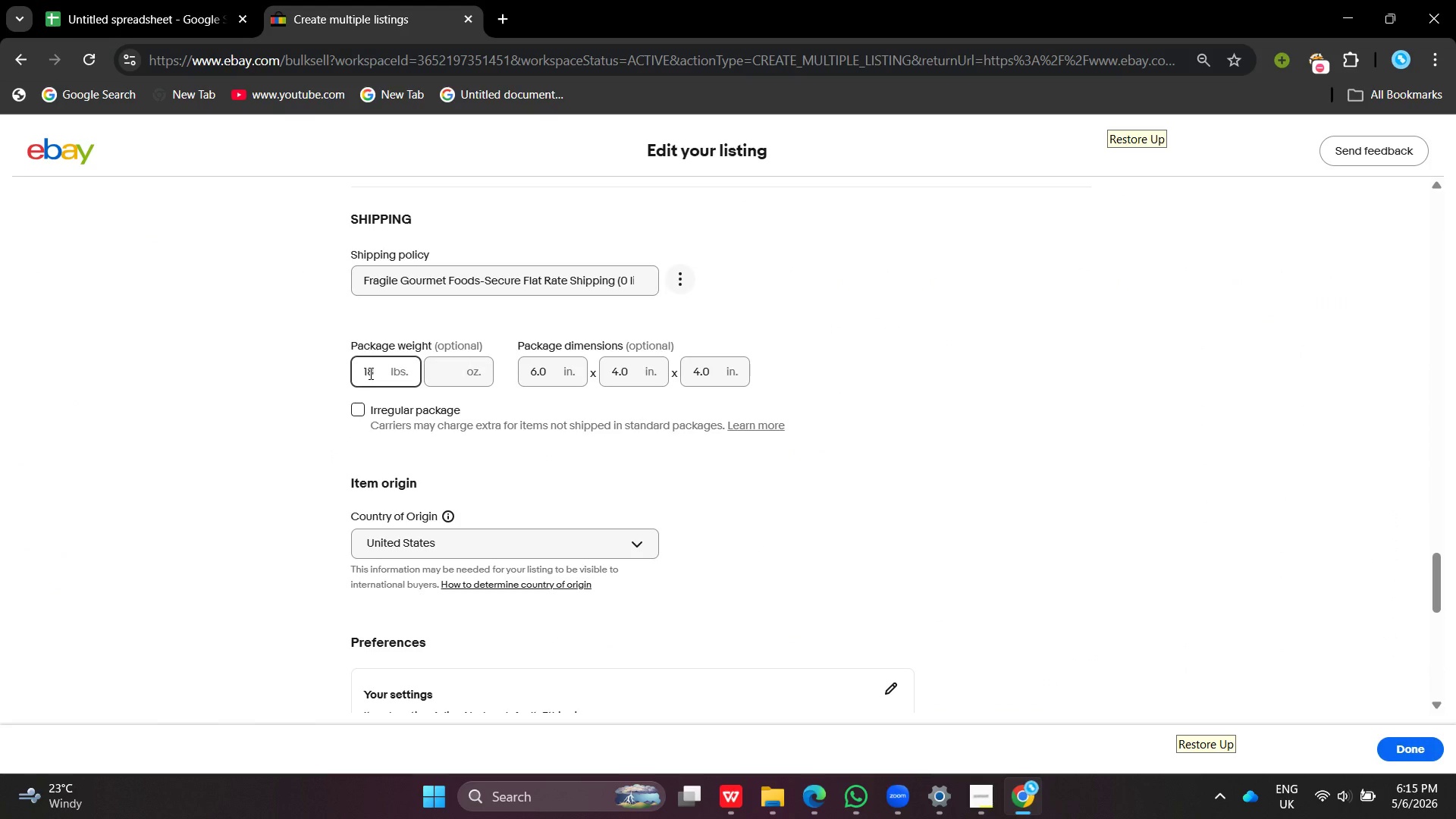 
key(Backspace)
 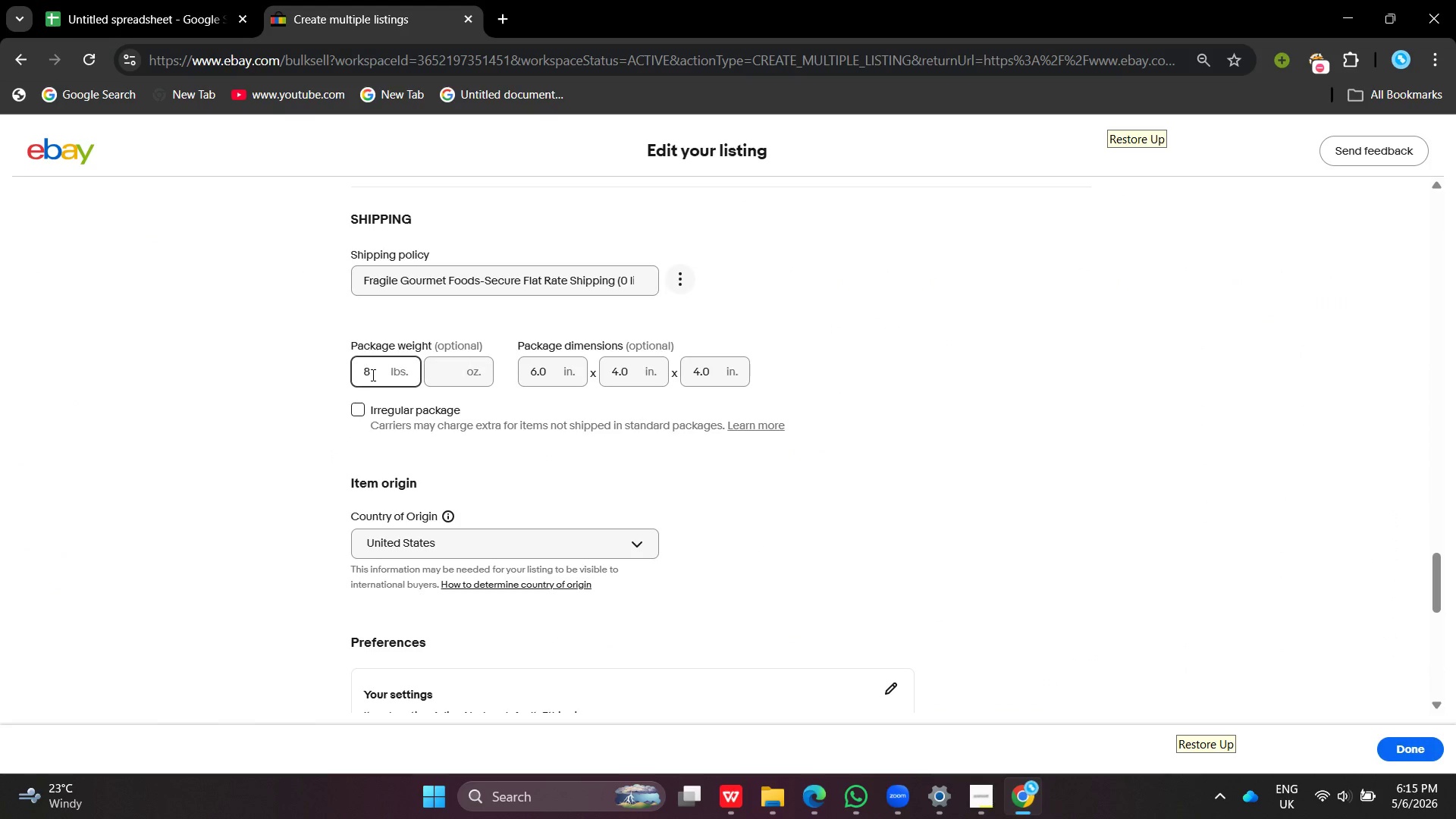 
left_click([372, 375])
 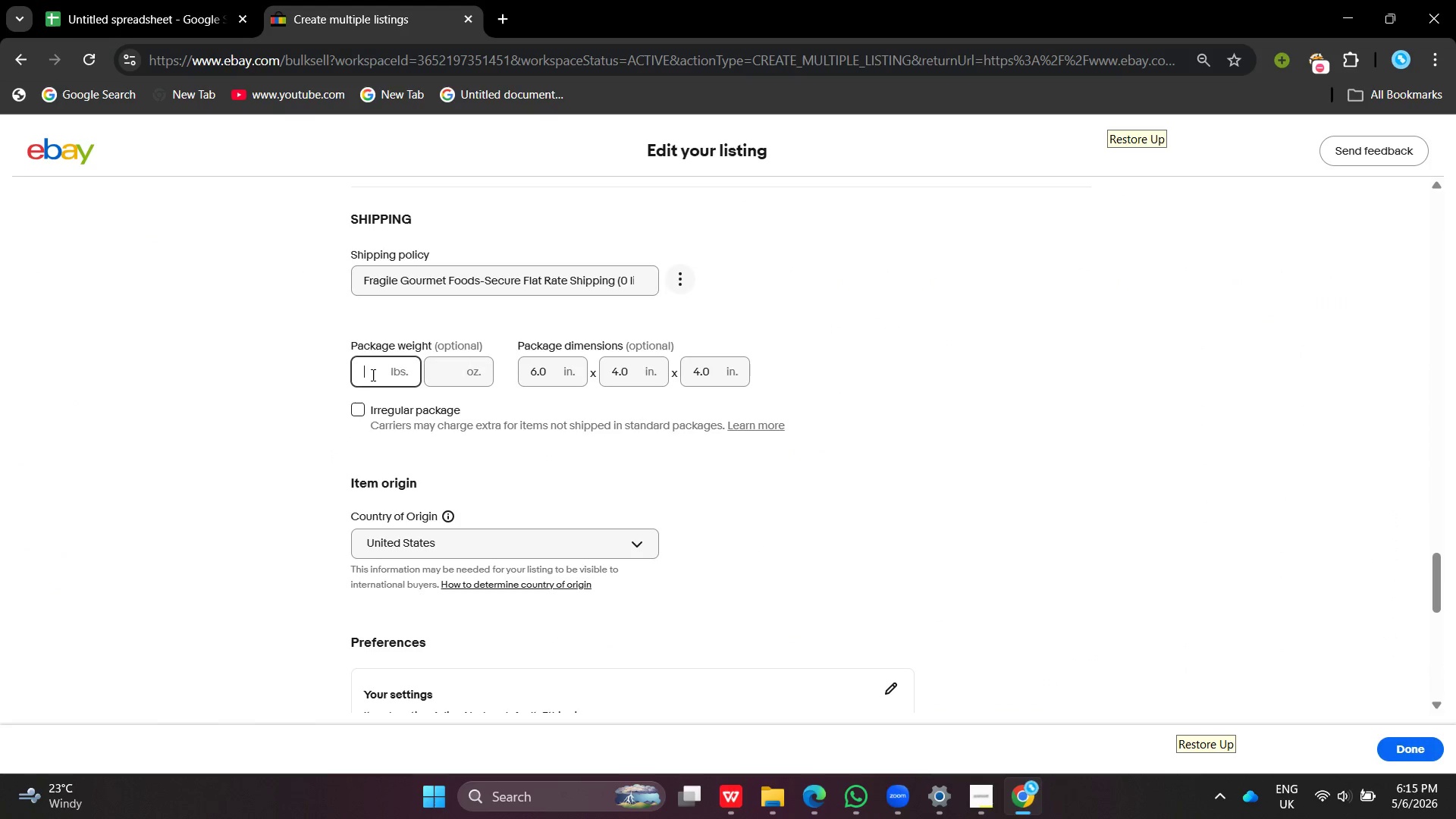 
key(Backspace)
type(22)
 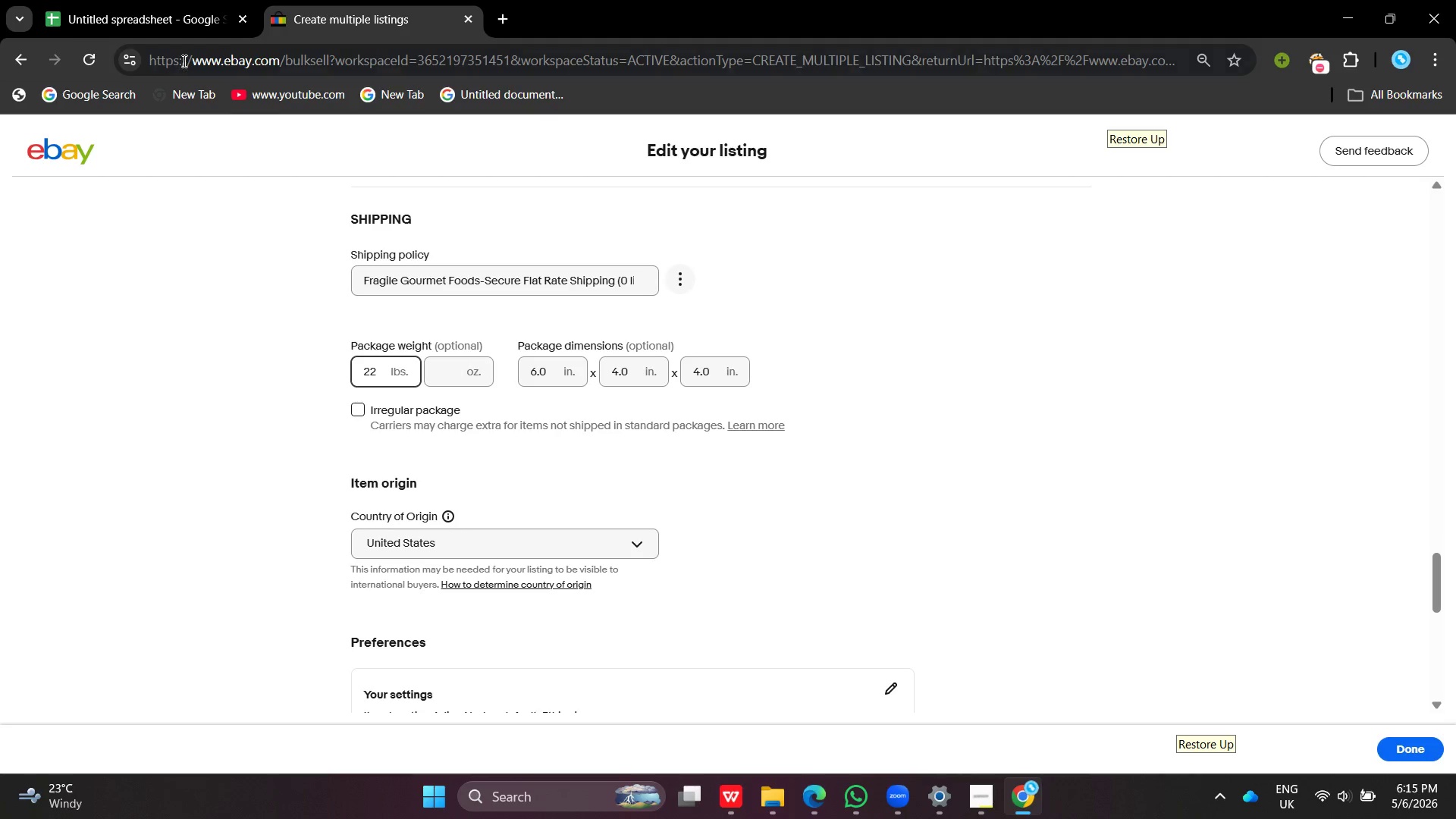 
left_click([160, 5])
 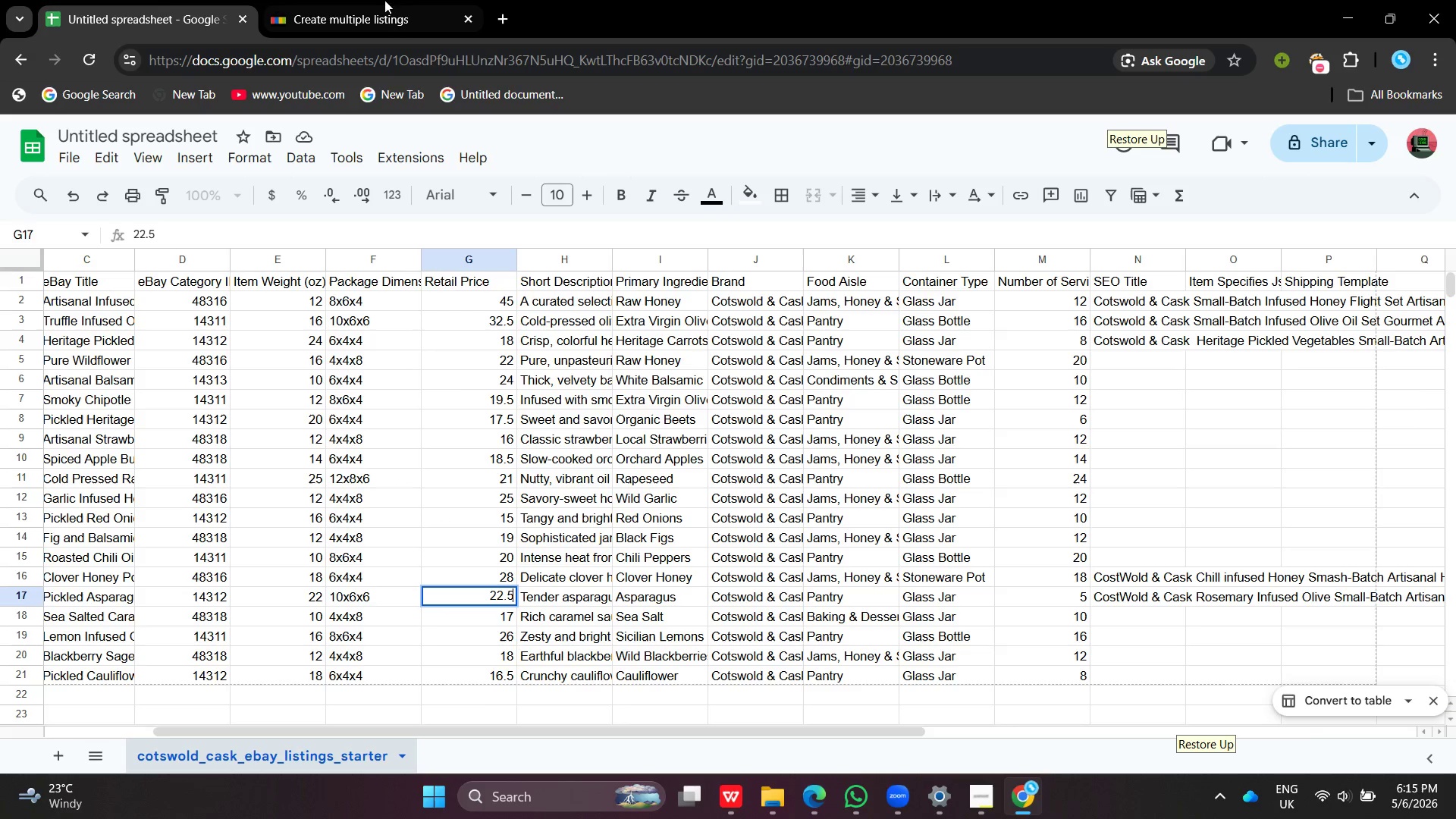 
left_click([437, 0])
 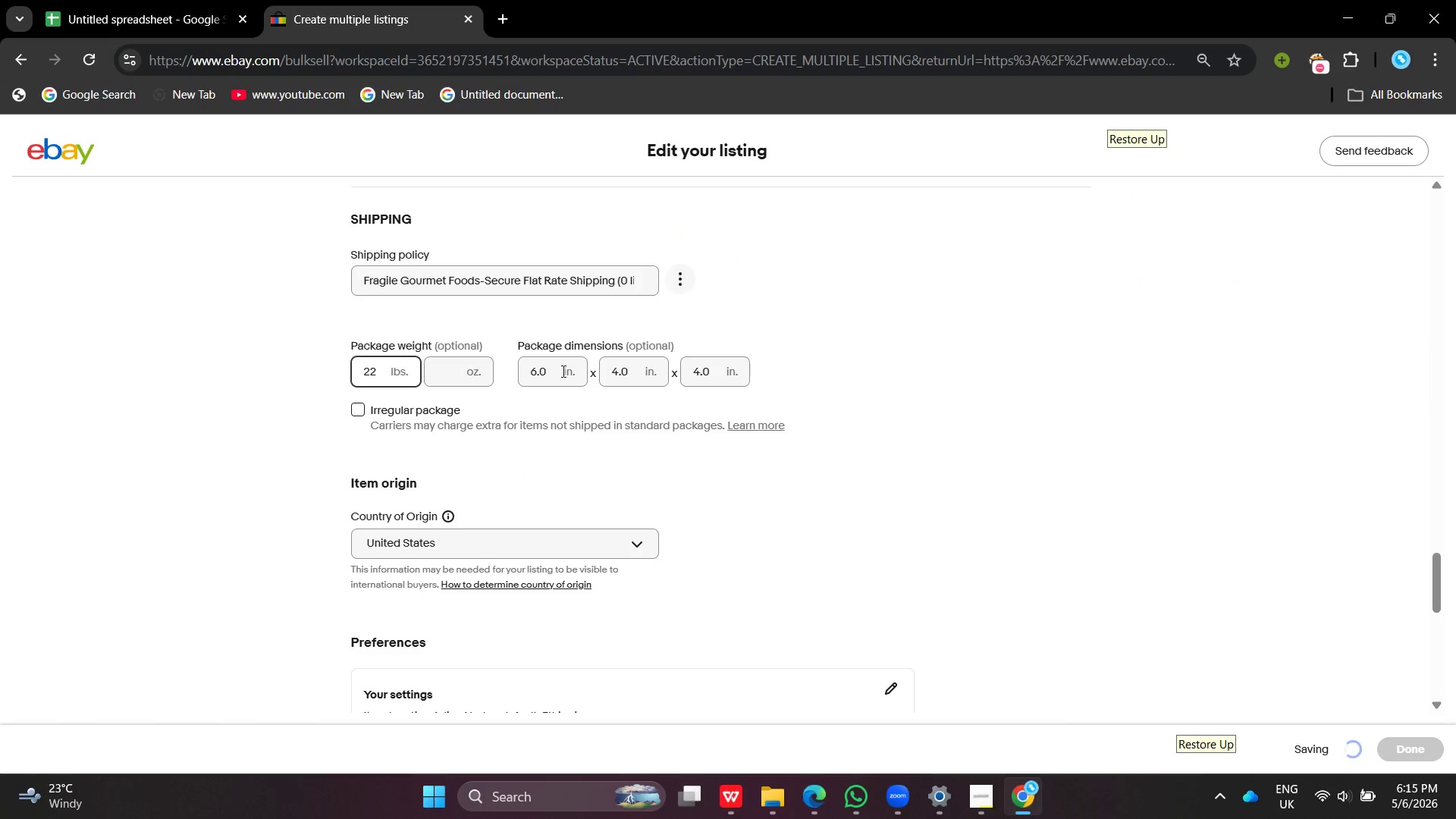 
left_click([562, 371])
 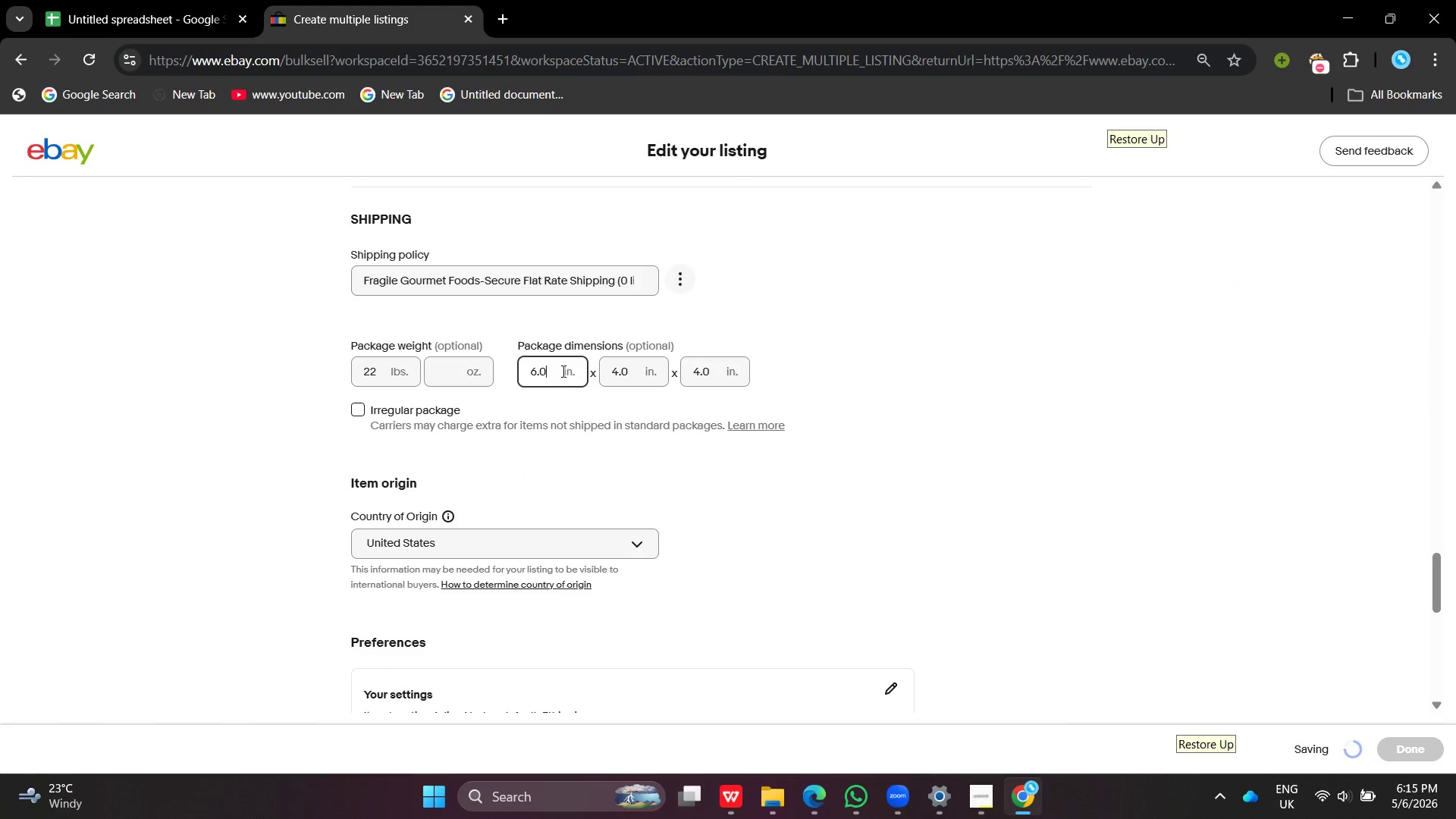 
key(Backspace)
key(Backspace)
key(Backspace)
type(10)
 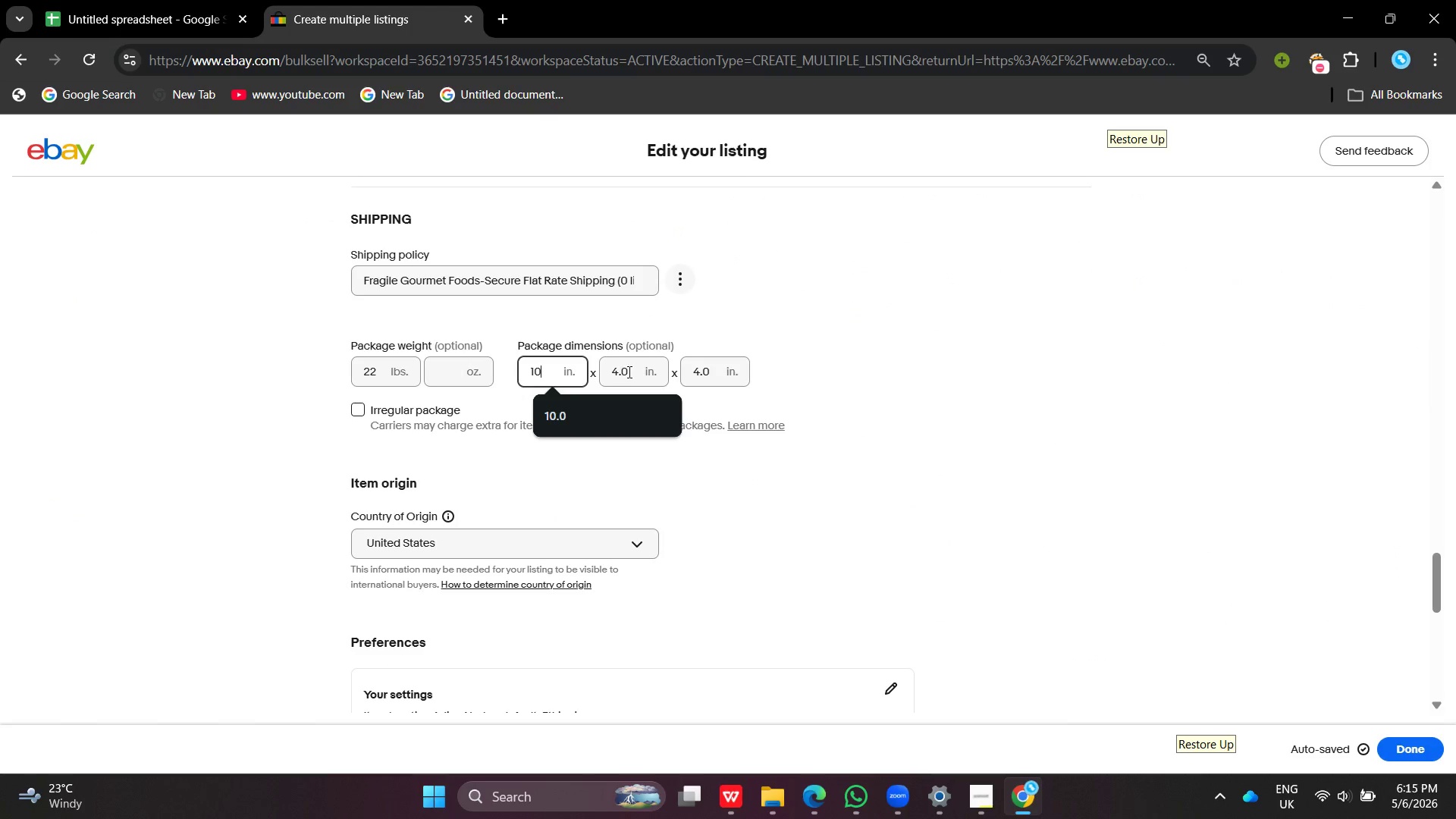 
left_click([628, 372])
 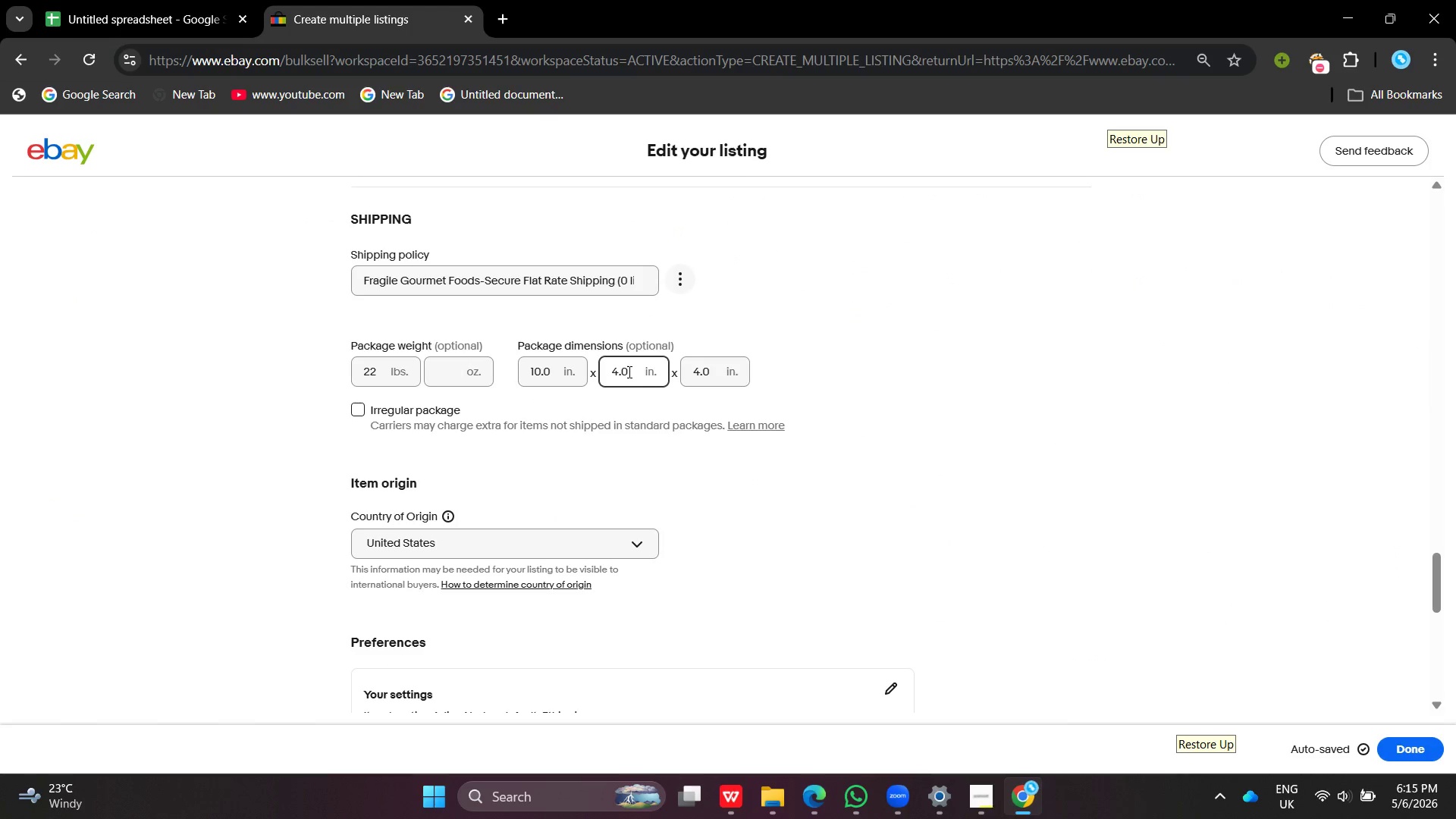 
key(Backspace)
 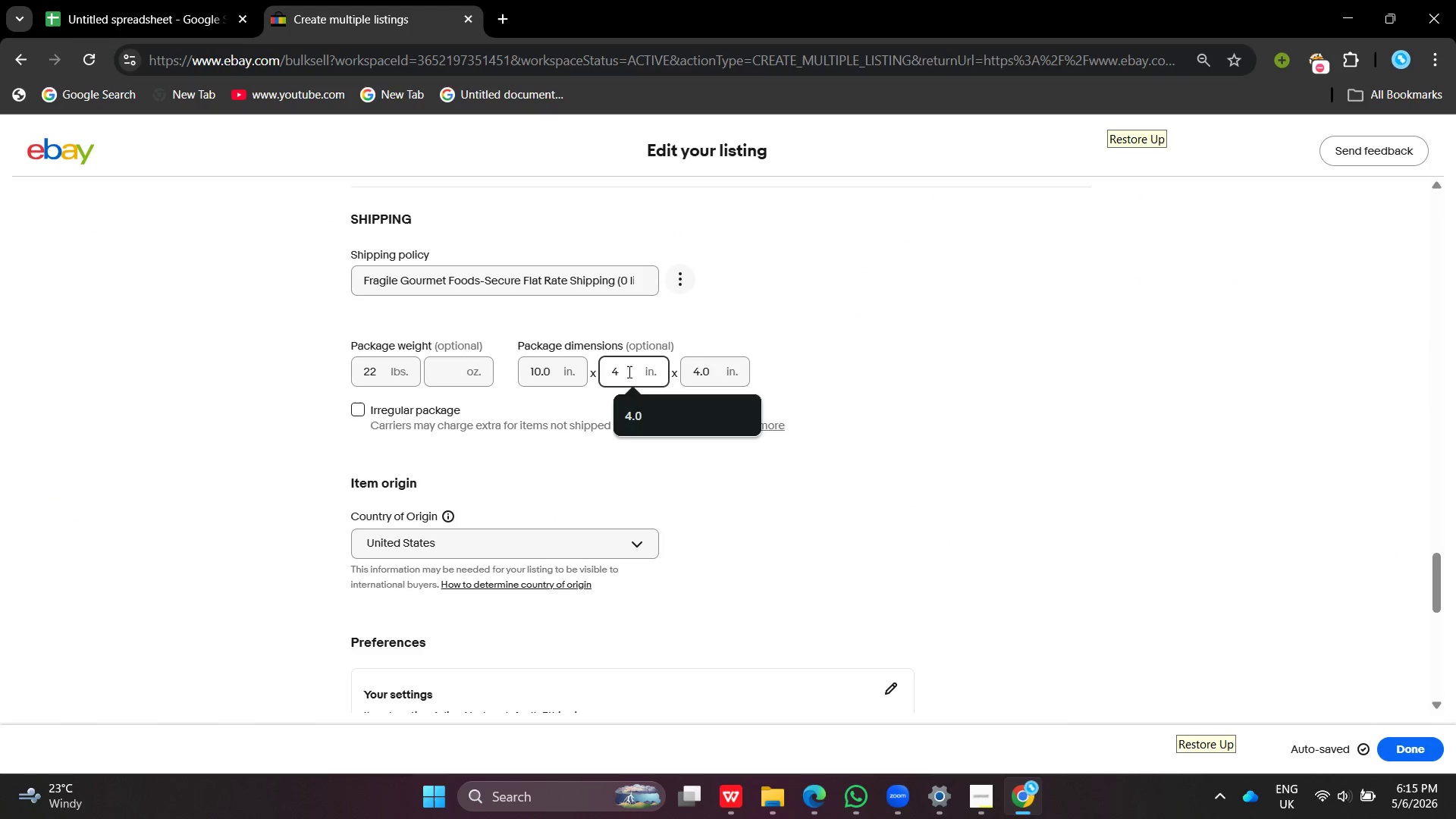 
key(Backspace)
 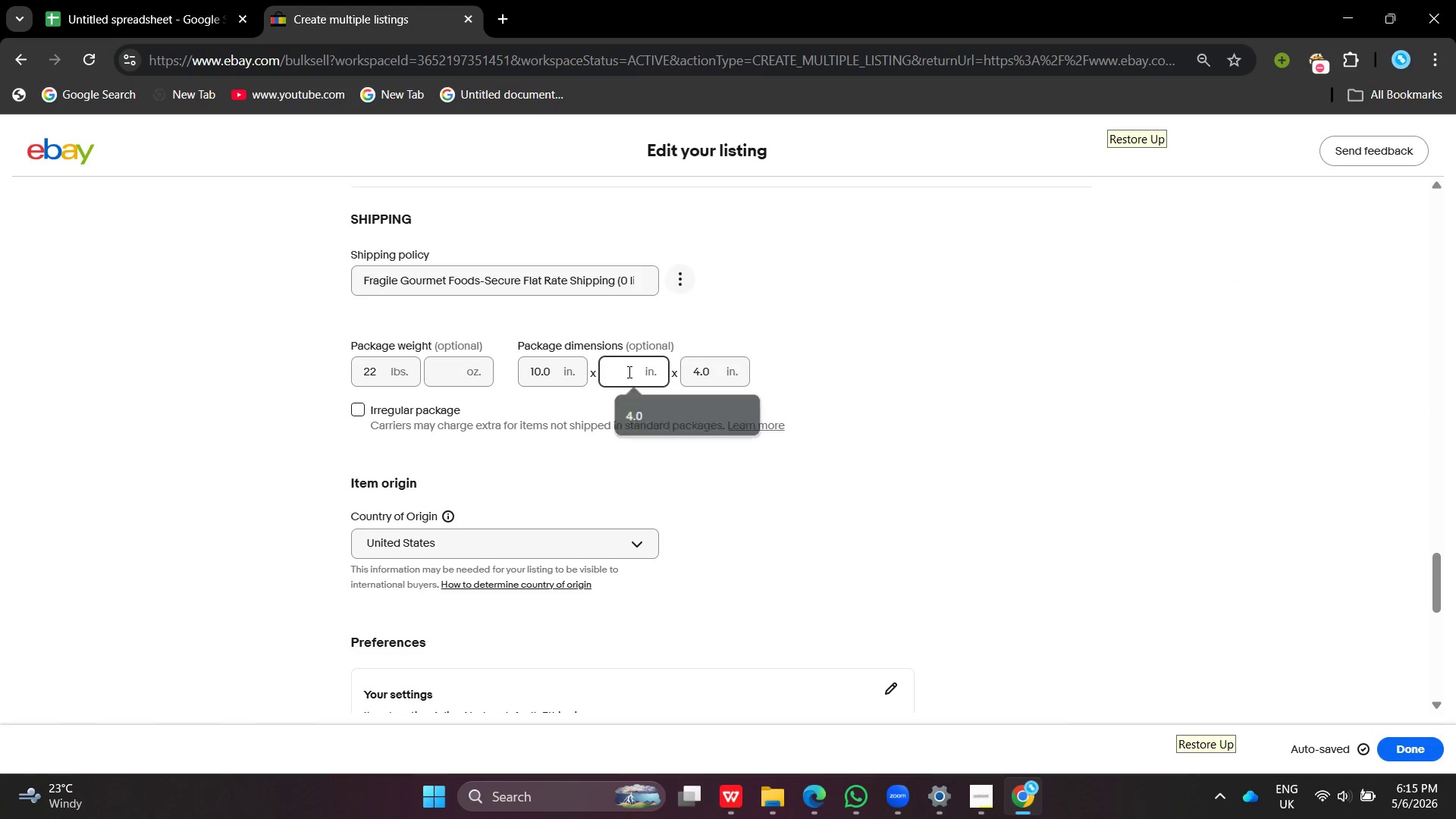 
key(Backspace)
 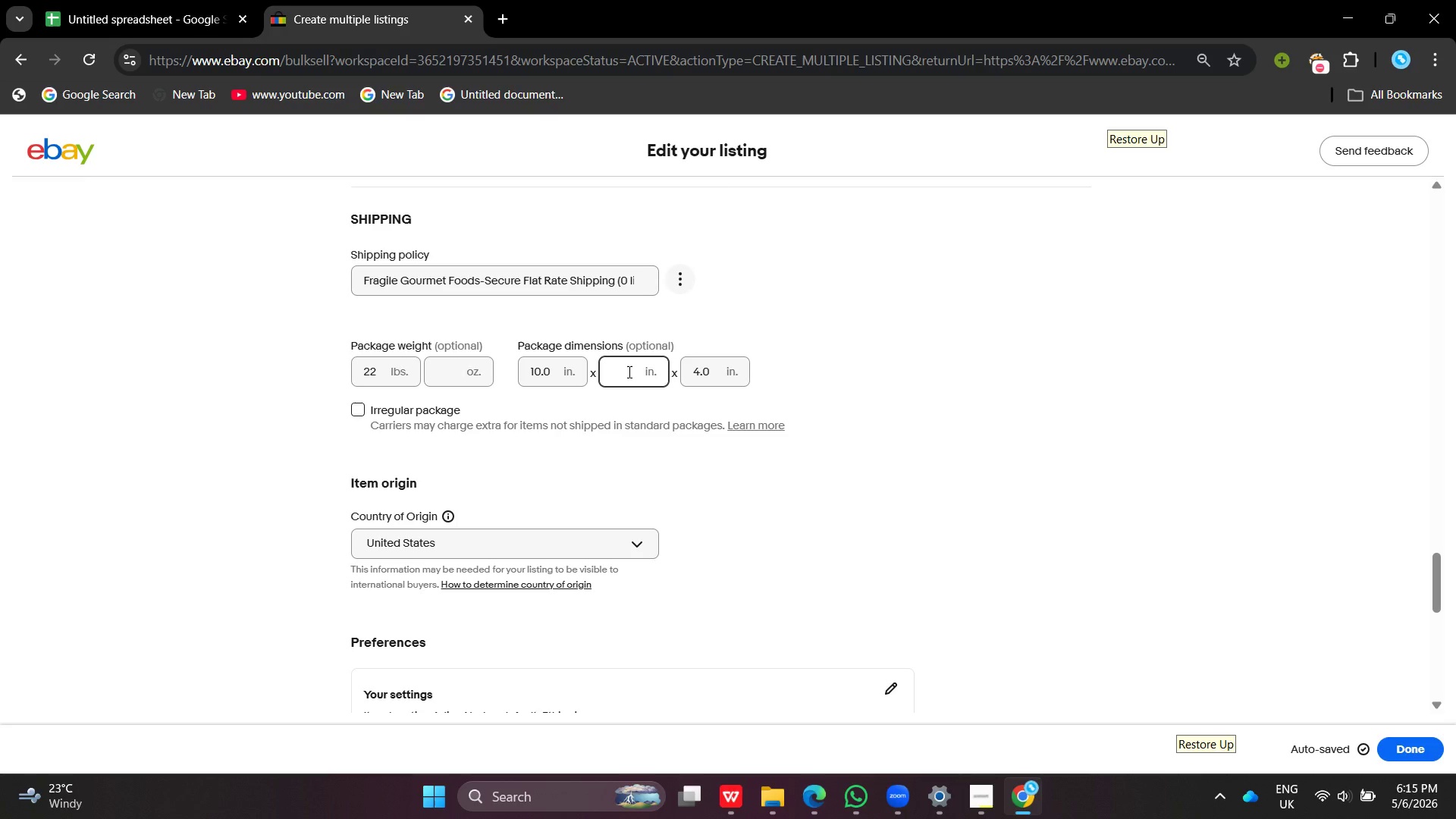 
key(6)
 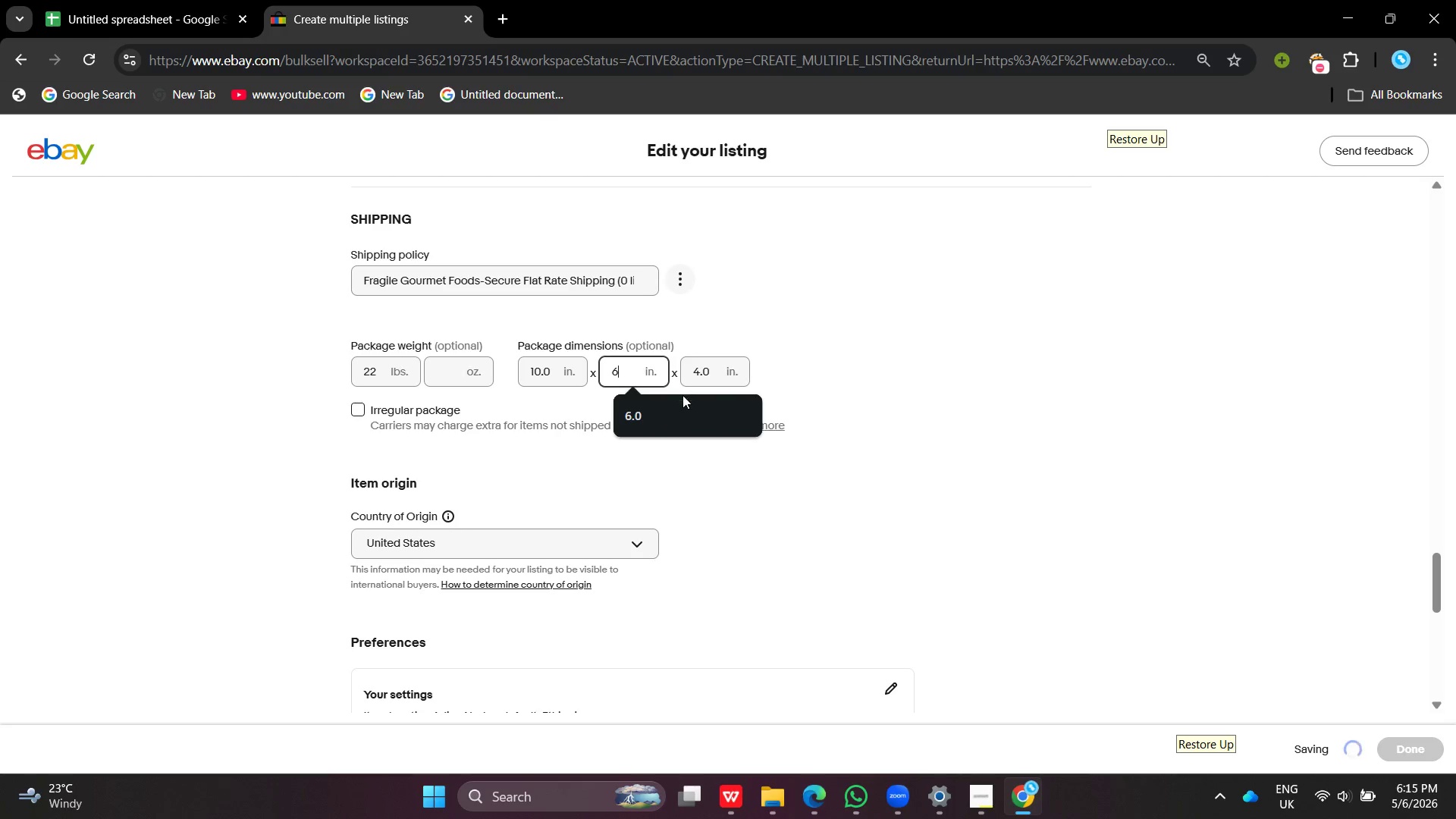 
left_click([679, 416])
 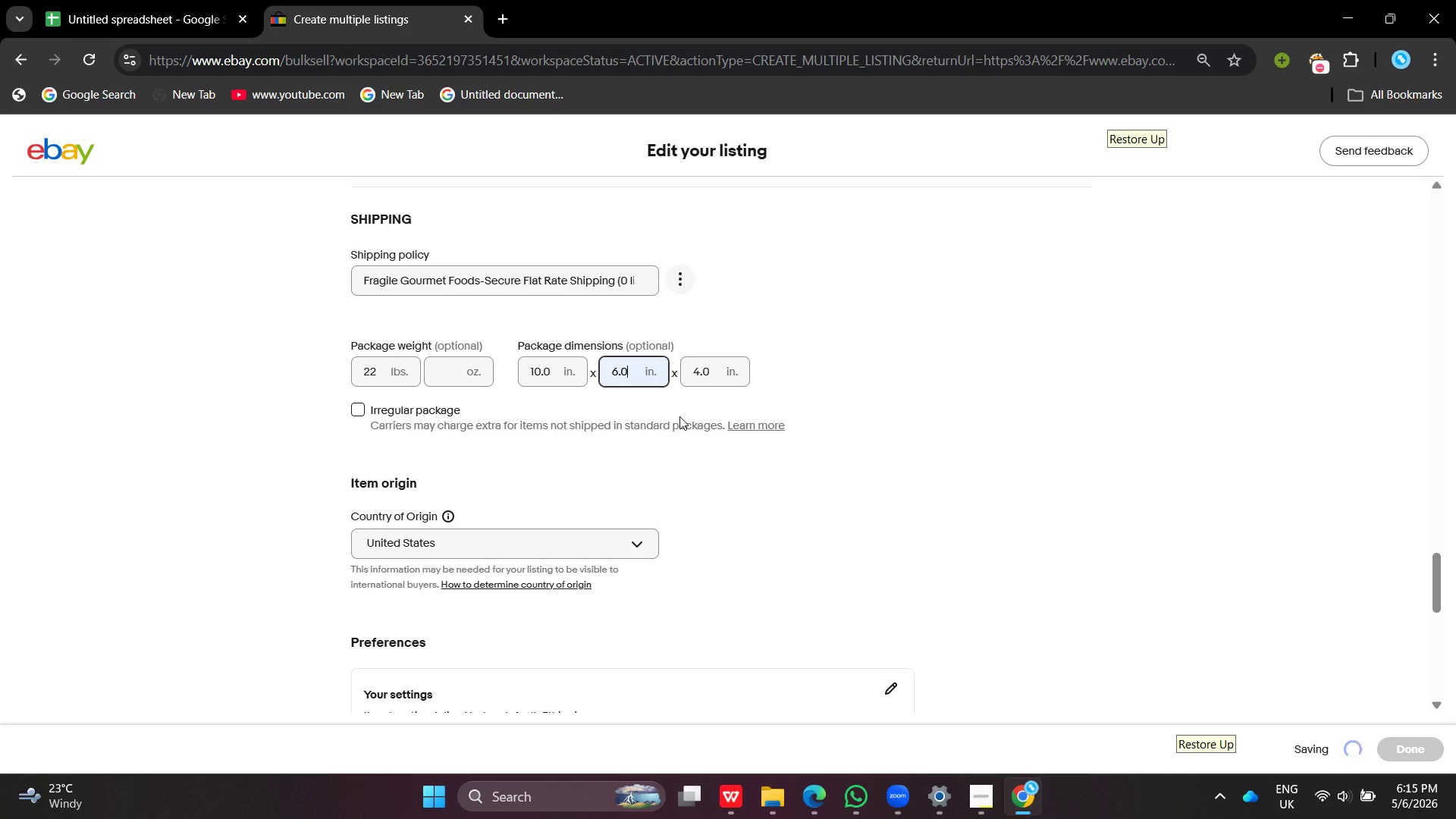 
left_click([720, 375])
 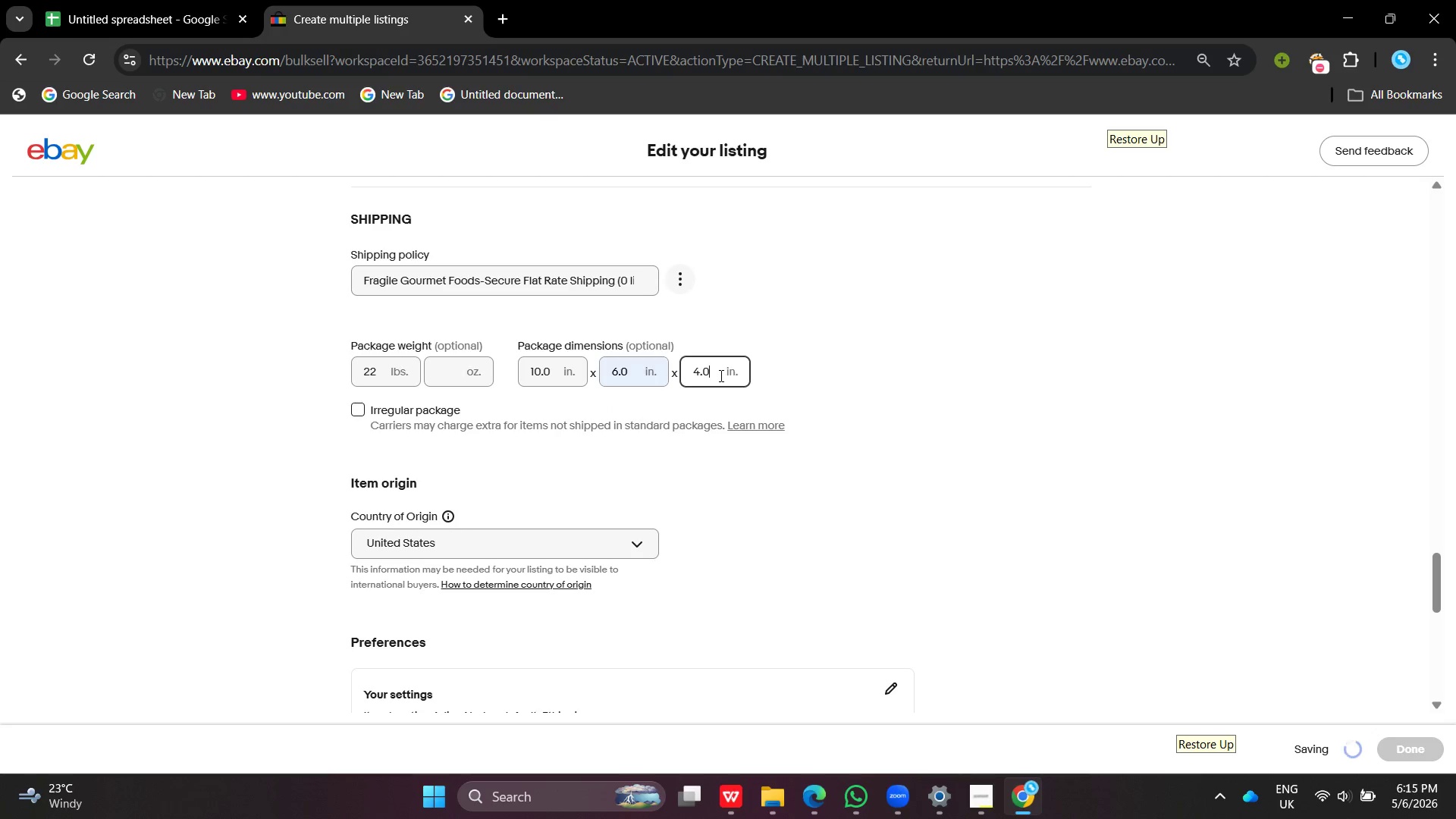 
key(Backspace)
 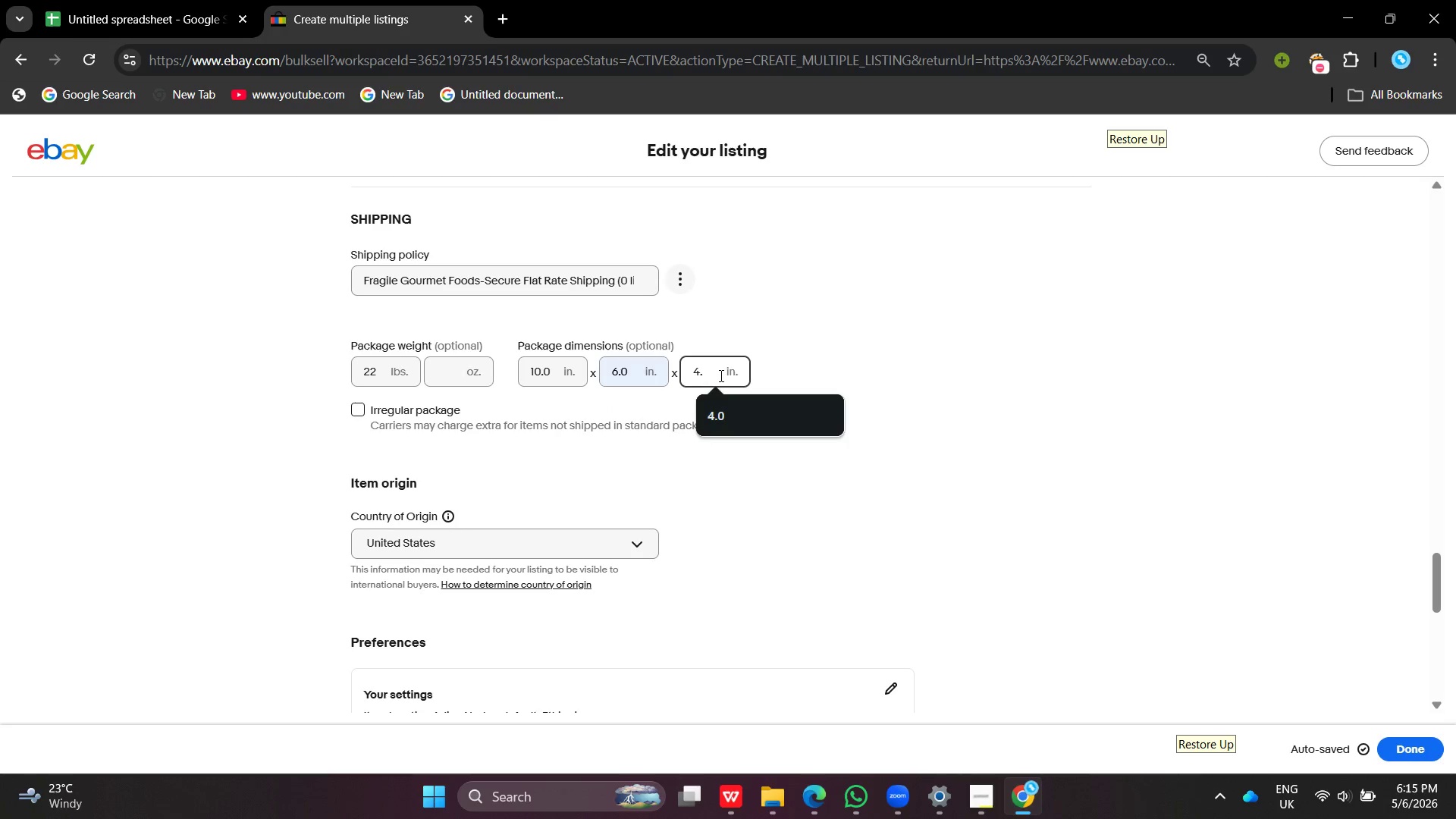 
key(Backspace)
 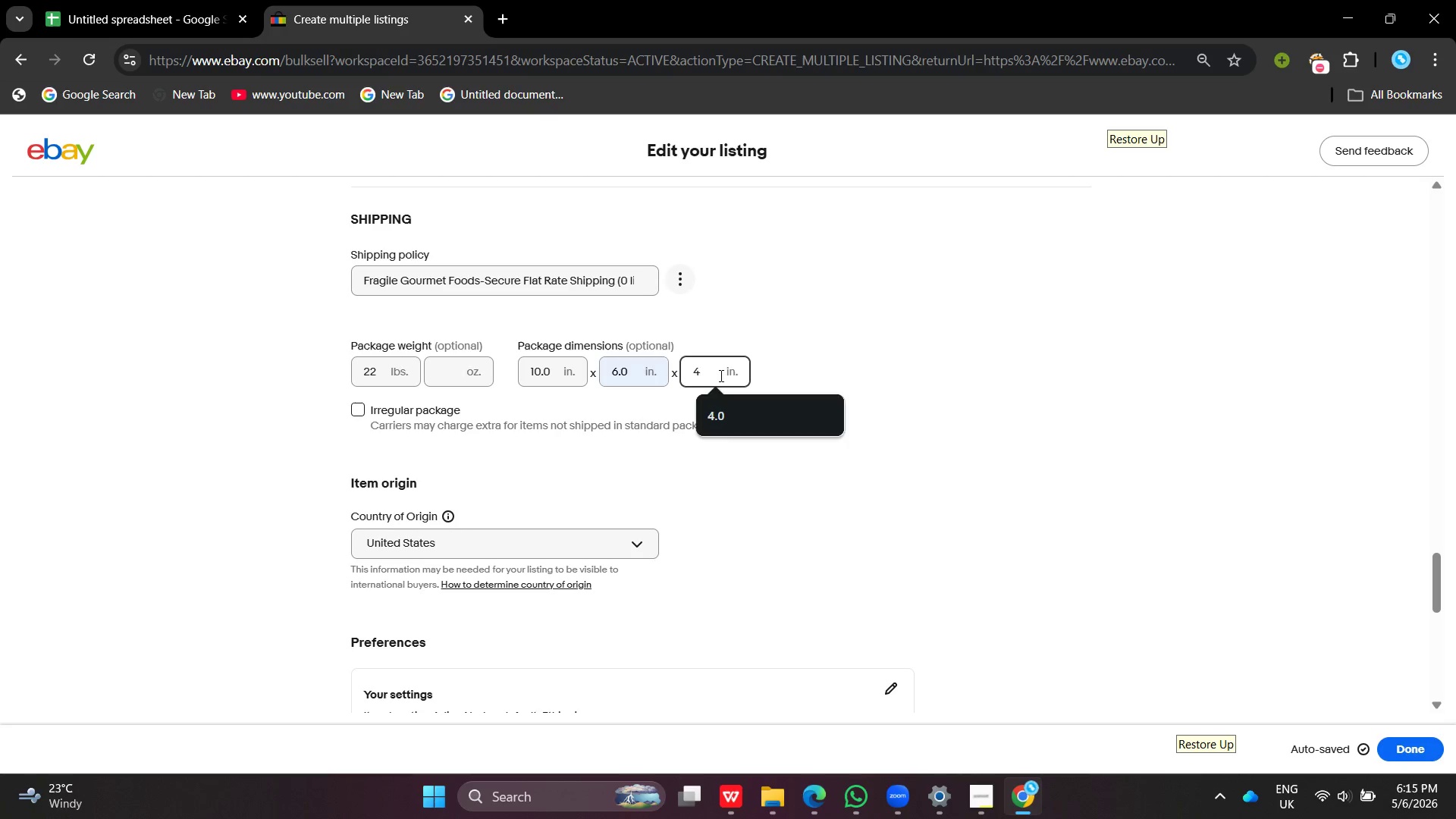 
key(Backspace)
 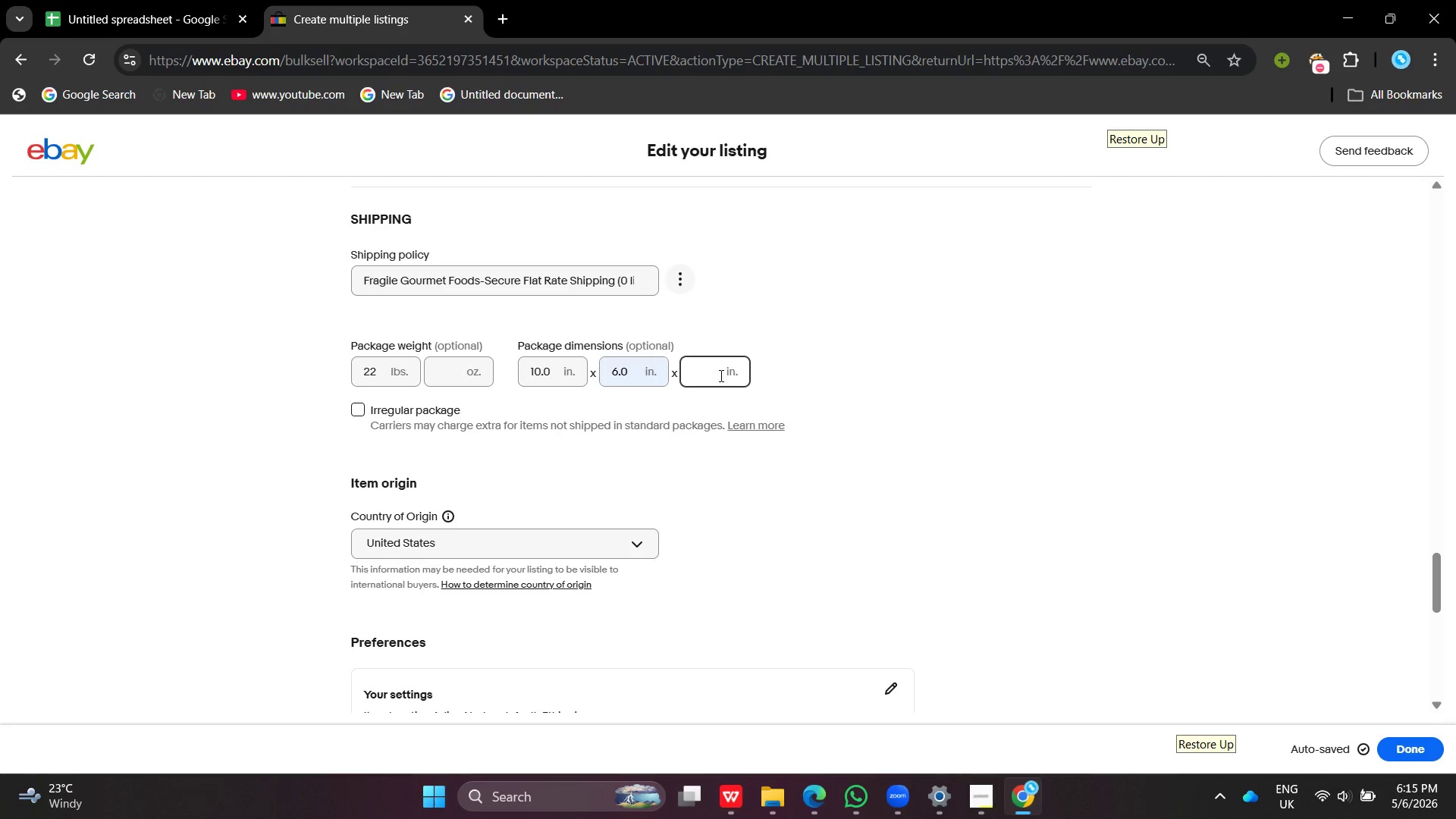 
key(6)
 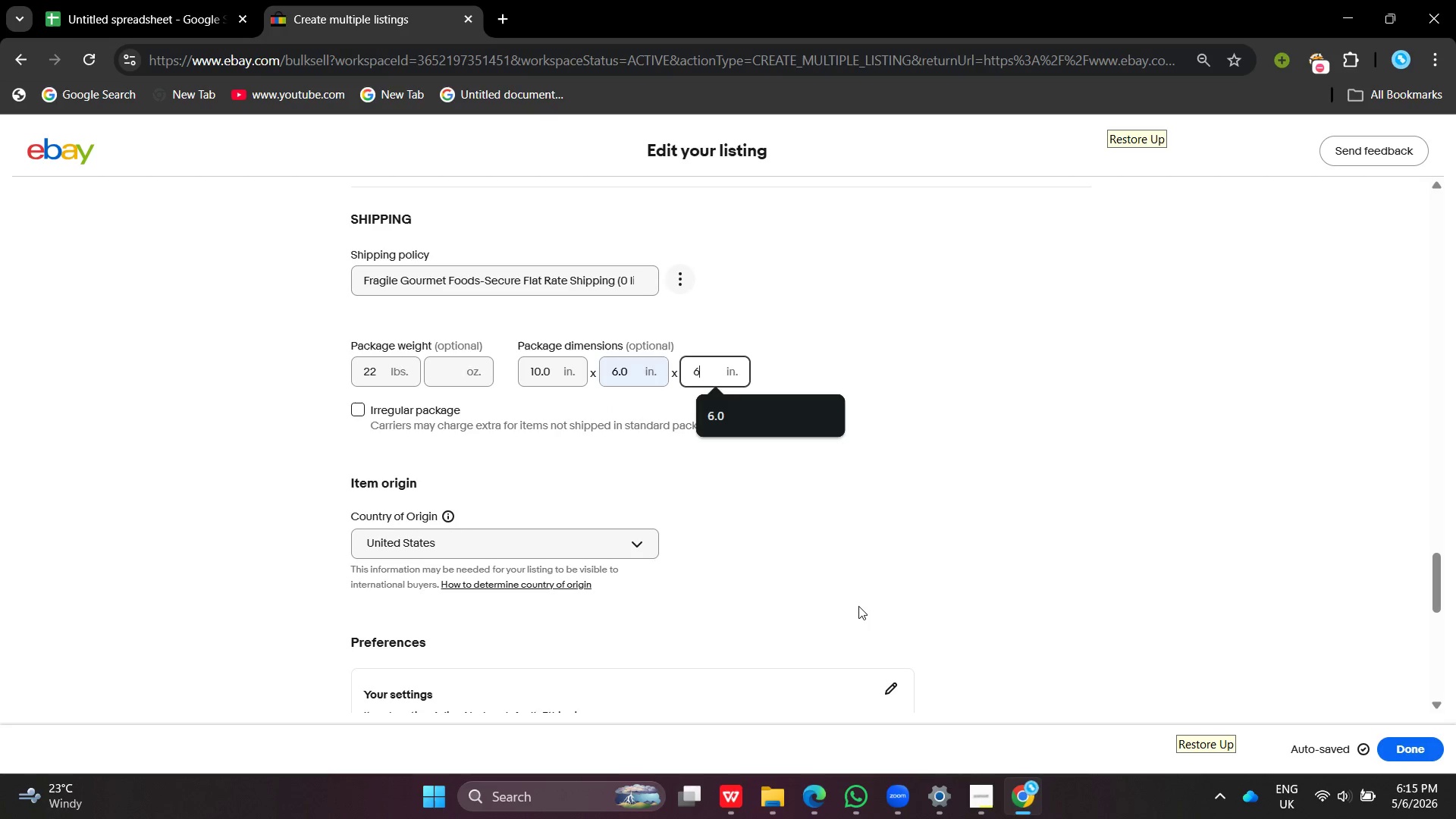 
left_click([855, 611])
 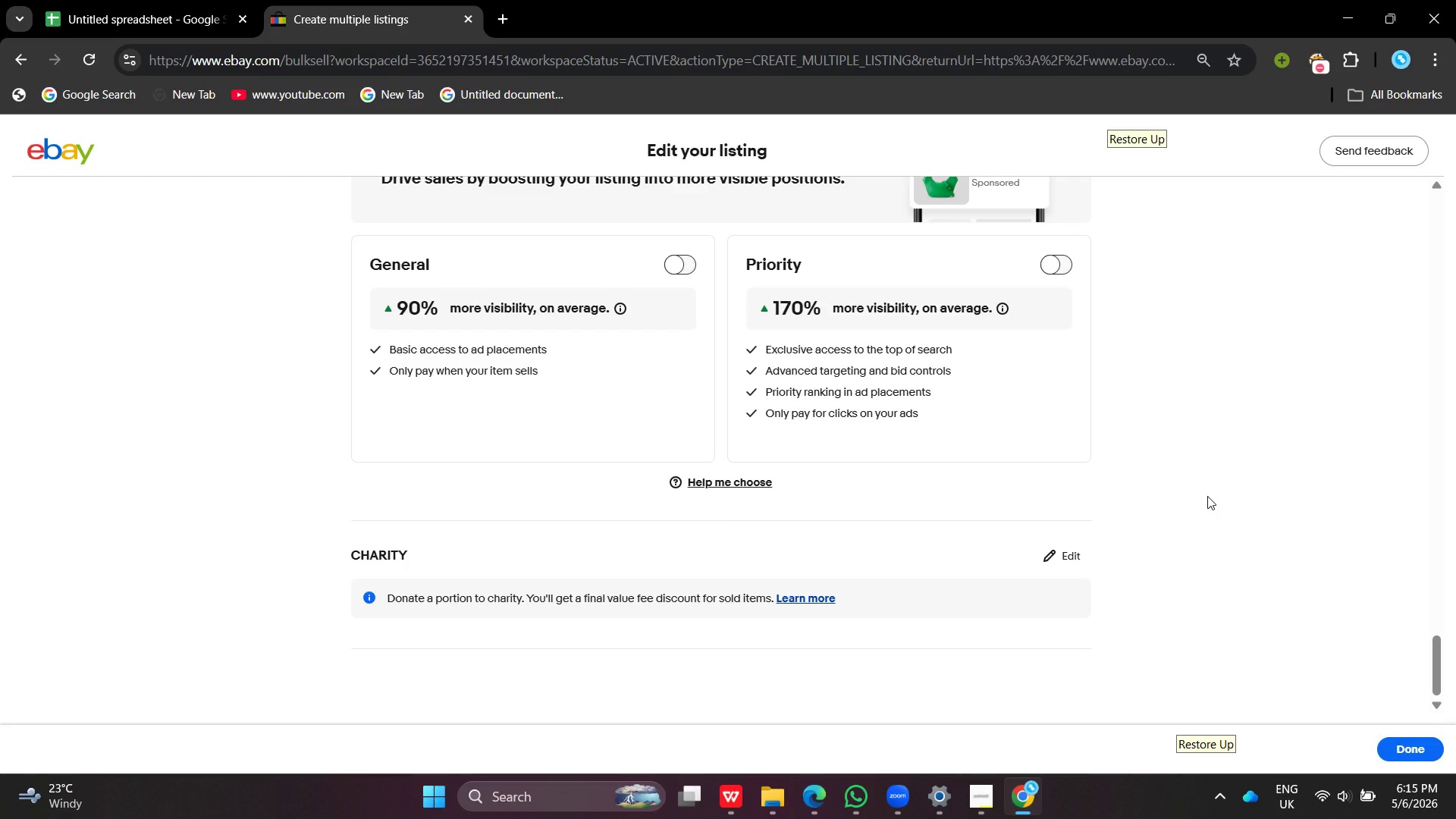 
wait(27.72)
 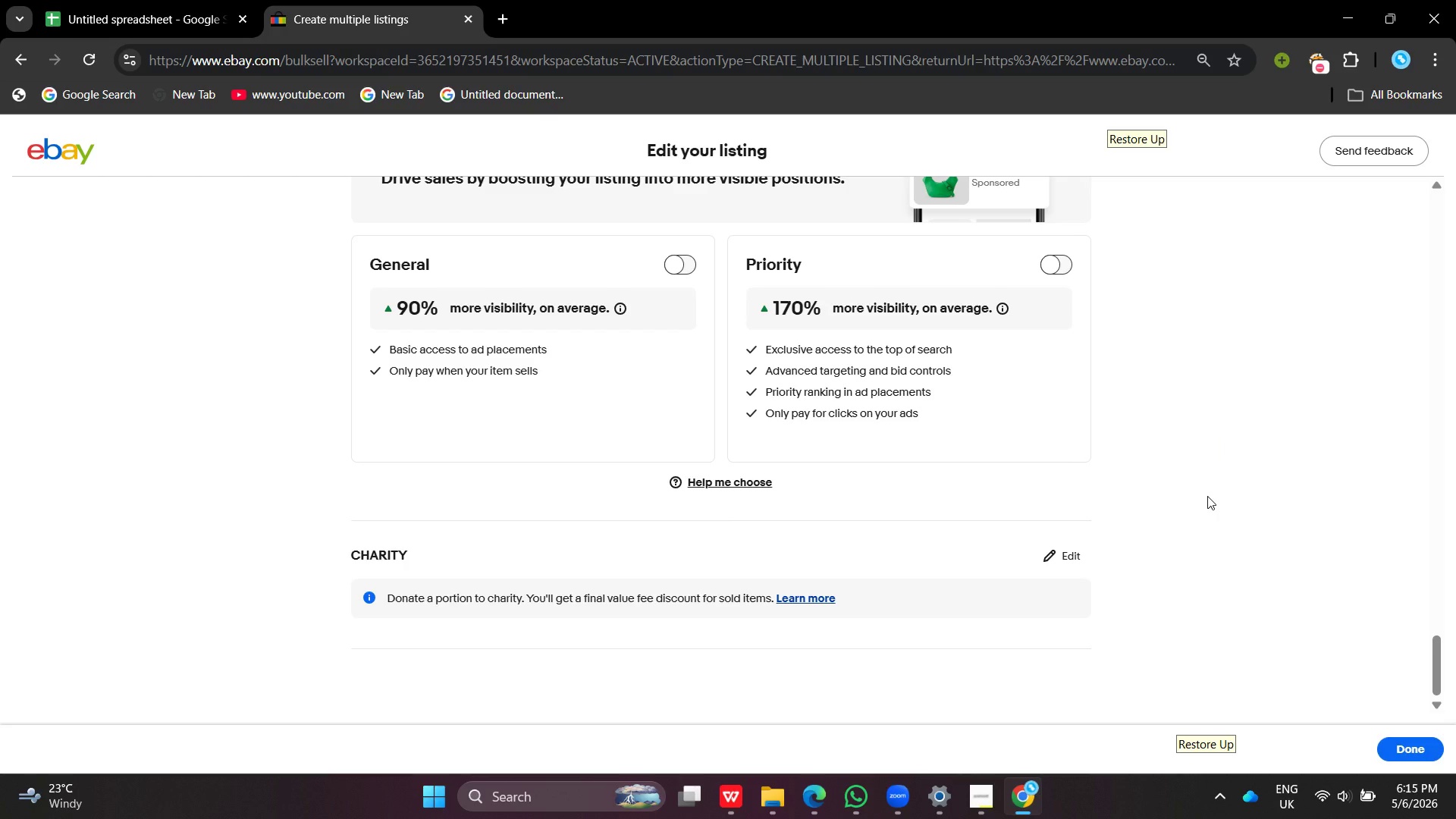 
left_click([1389, 752])
 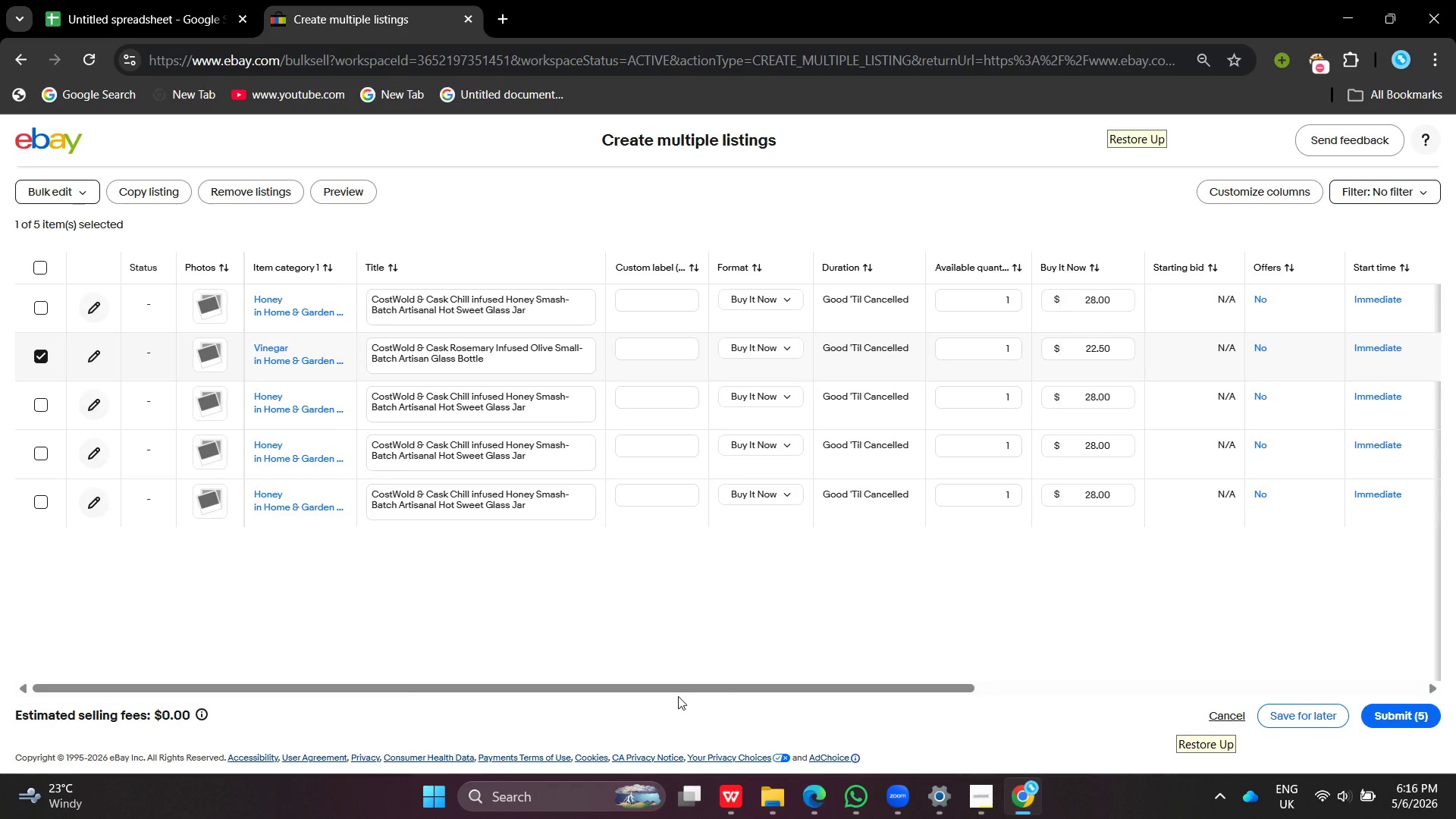 
wait(26.2)
 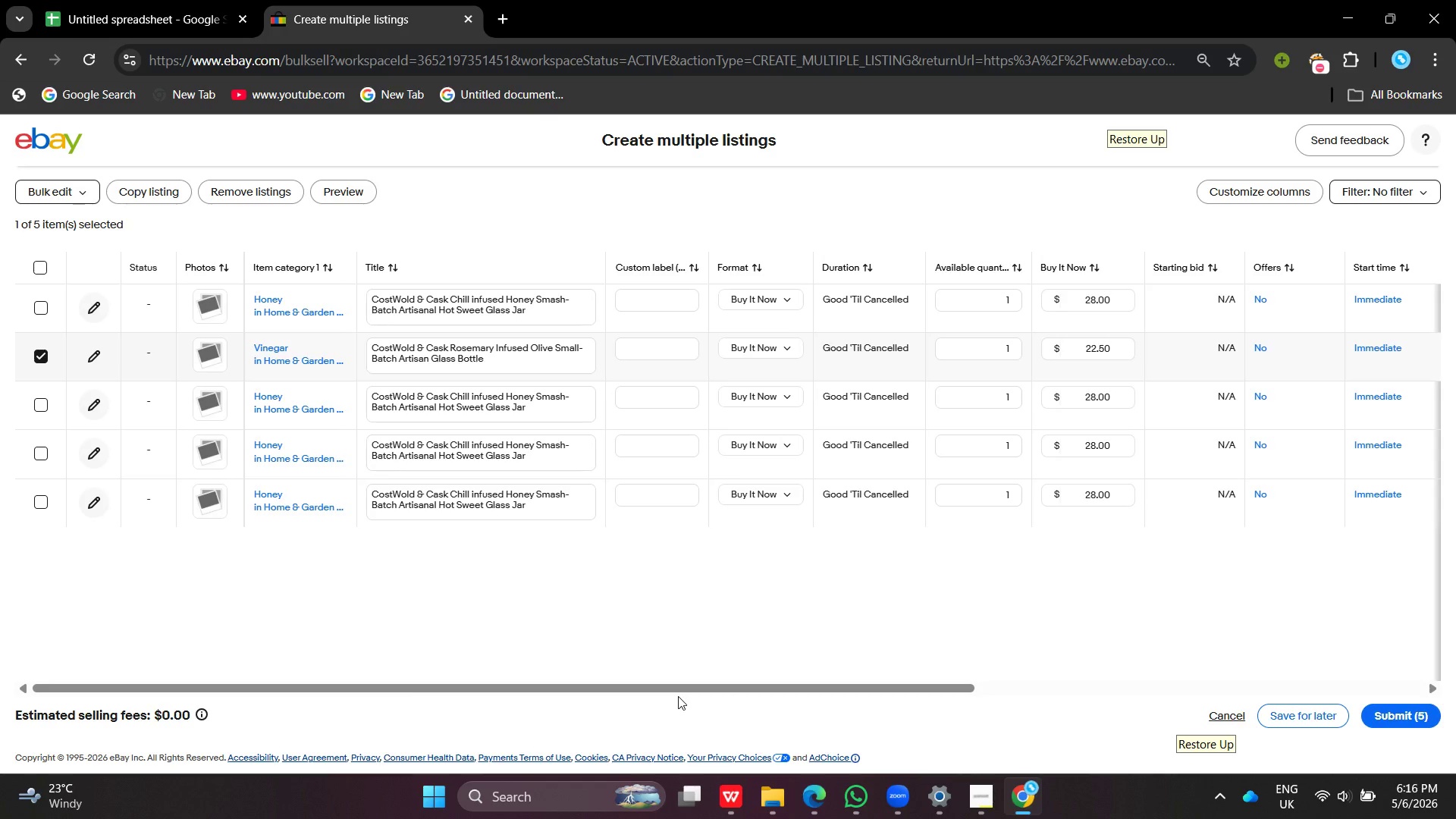 
left_click([541, 409])
 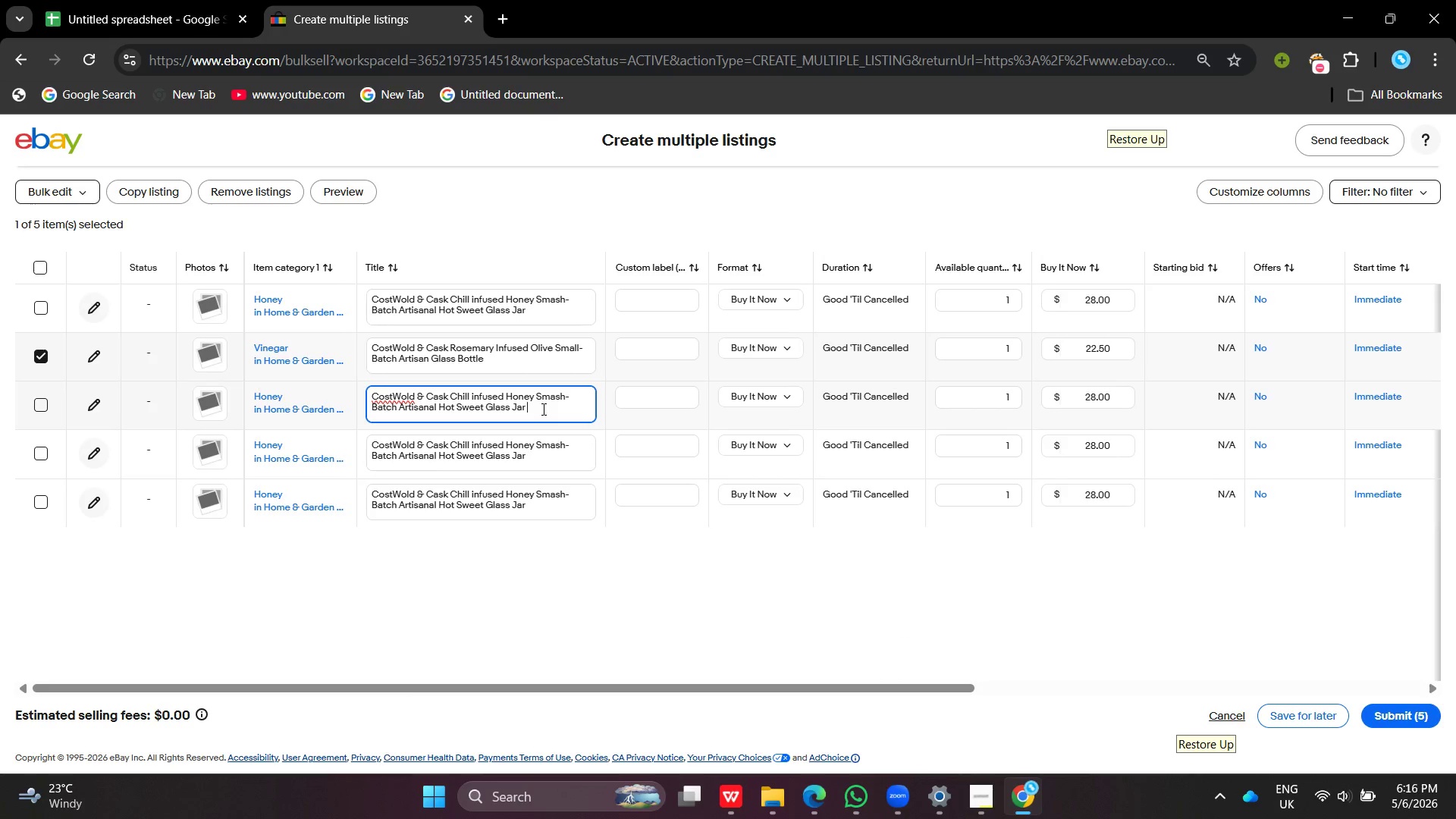 
left_click([542, 409])
 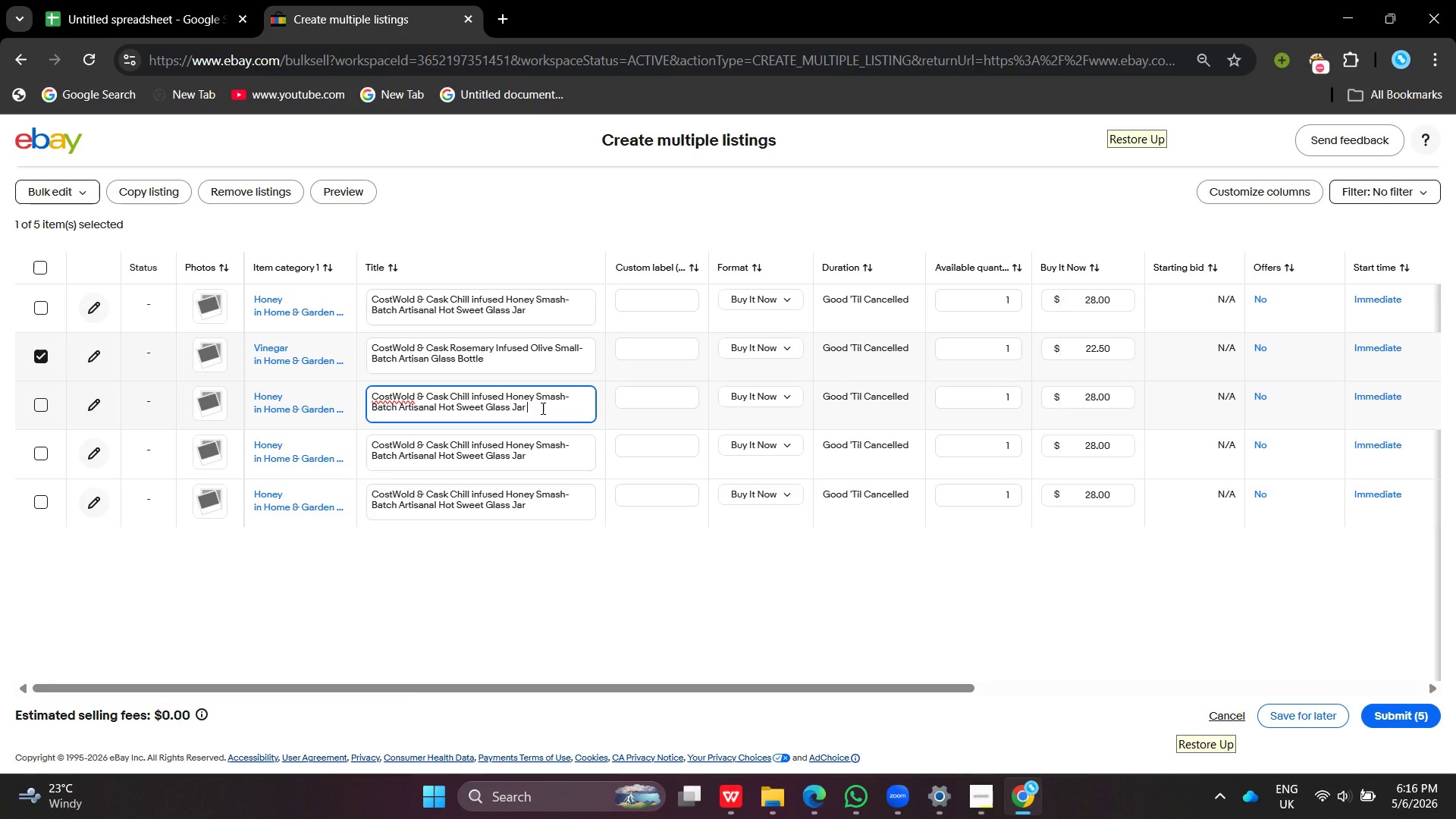 
left_click([541, 409])
 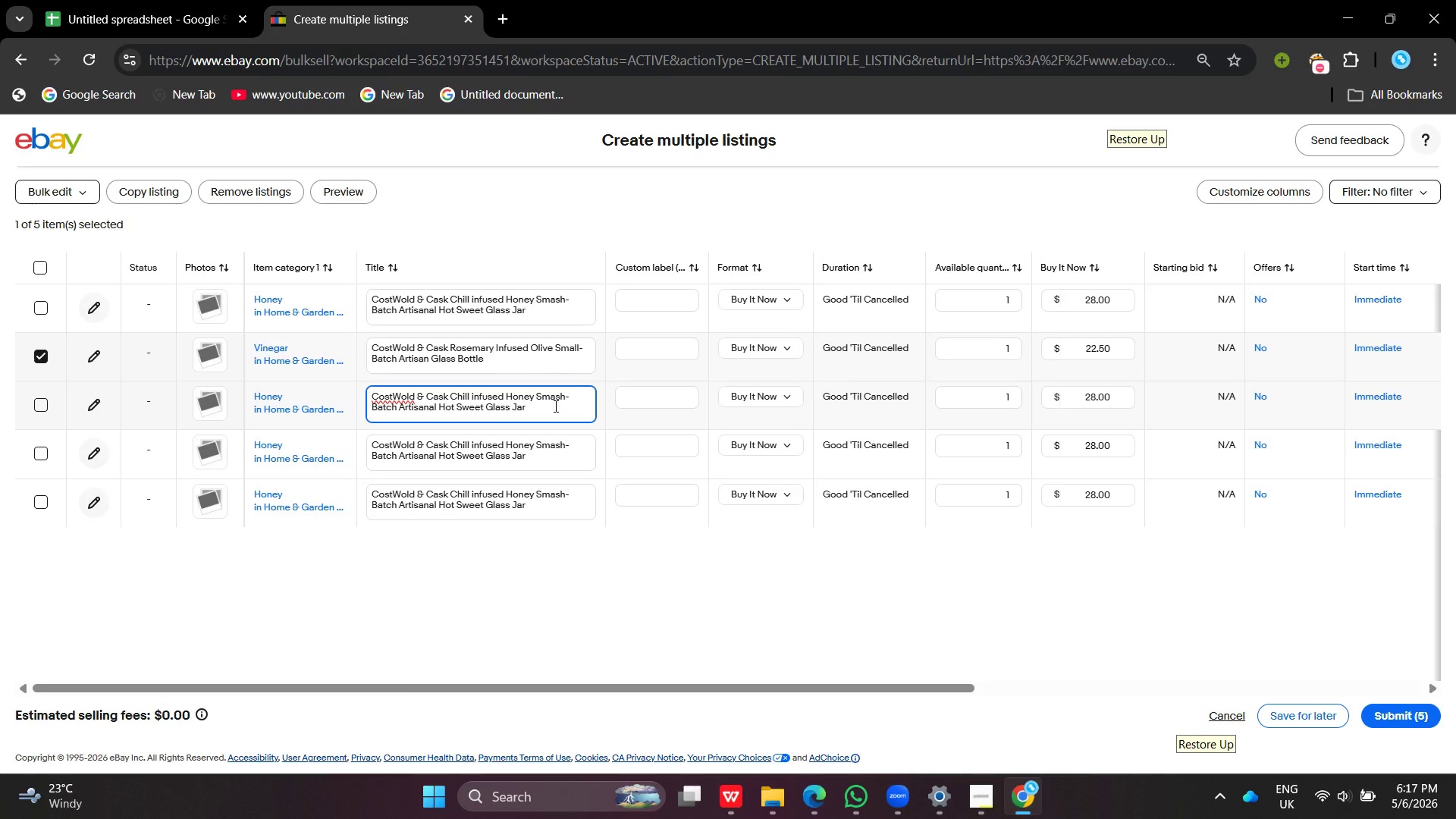 
wait(71.56)
 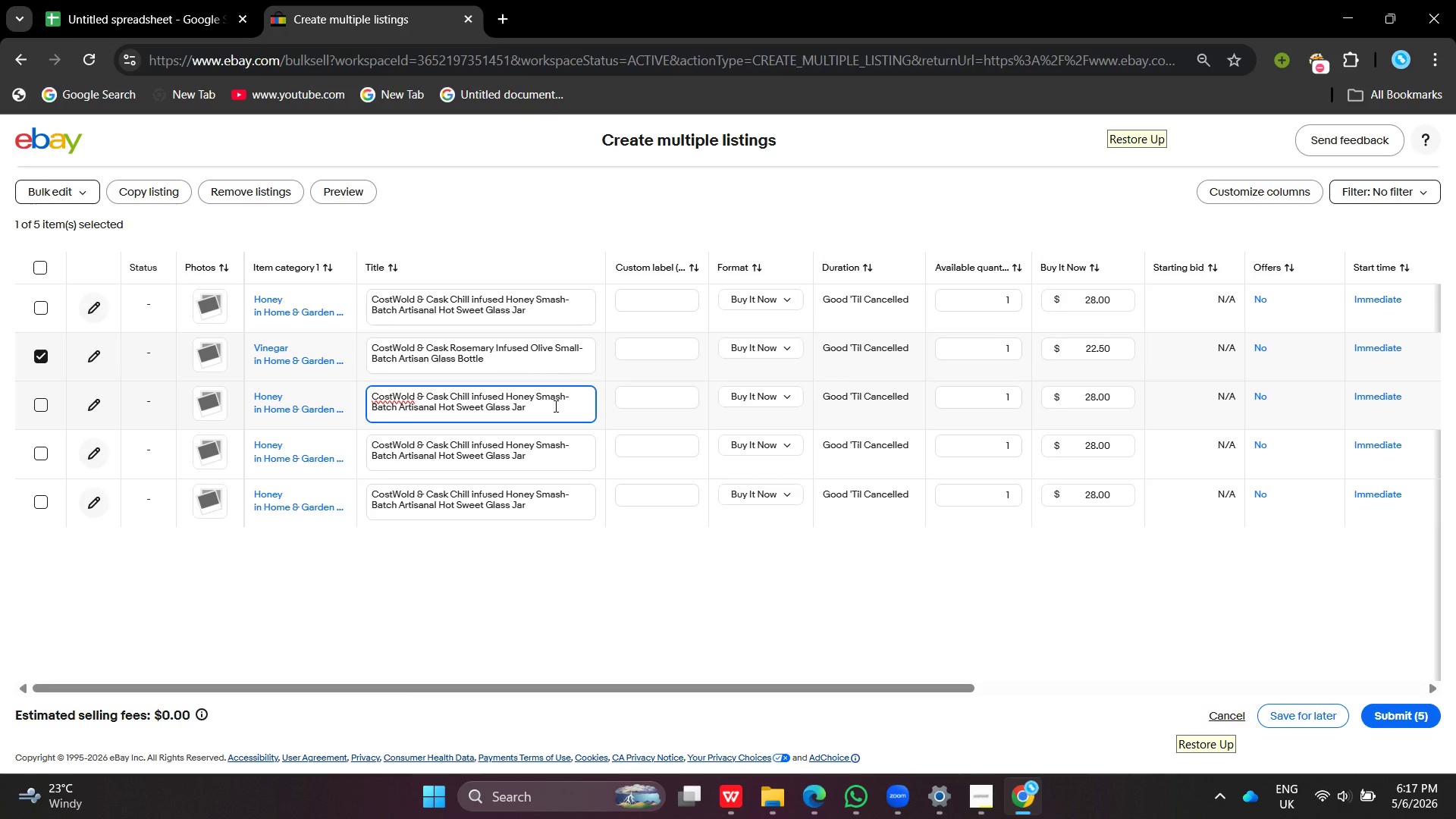 
left_click_drag(start_coordinate=[450, 396], to_coordinate=[571, 448])
 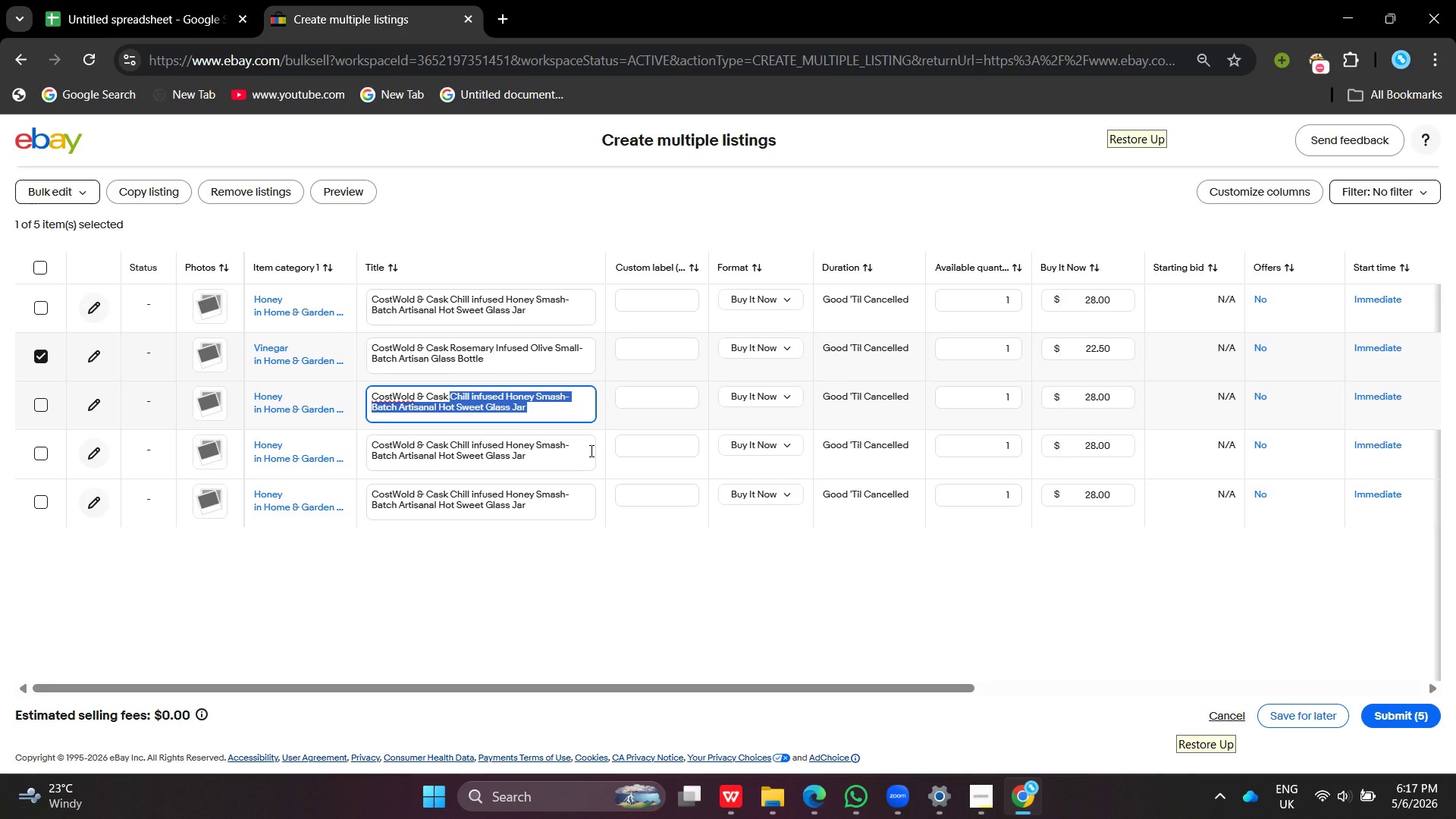 
type([Delete]Csr)
key(Backspace)
key(Backspace)
type(aramelized Onion Cuntney )
key(Backspace)
key(Backspace)
key(Backspace)
key(Backspace)
key(Backspace)
key(Backspace)
type(tney Small-Batch Artisan Gouret )
key(Backspace)
key(Backspace)
key(Backspace)
type(met jar)
 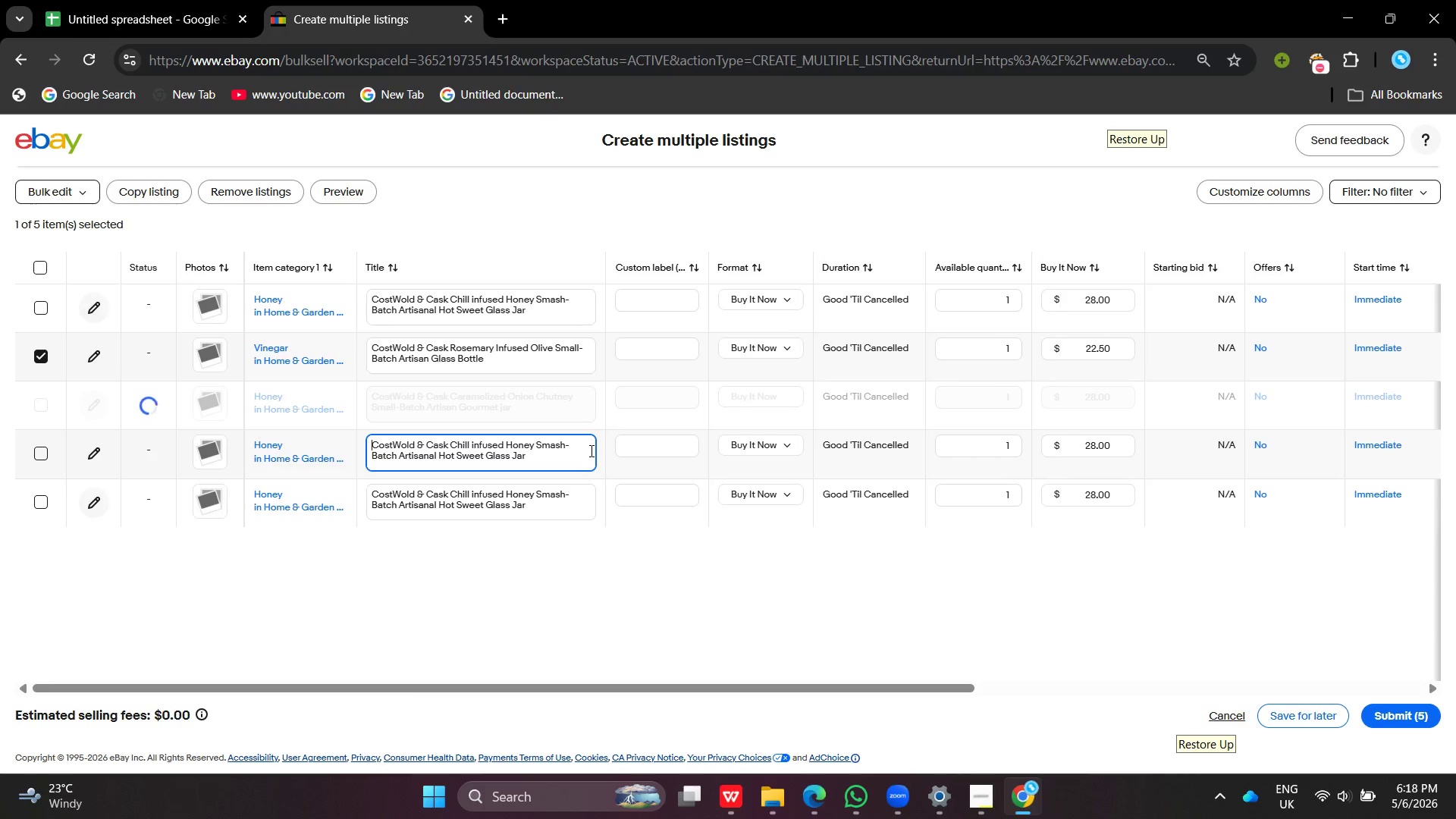 
key(Enter)
 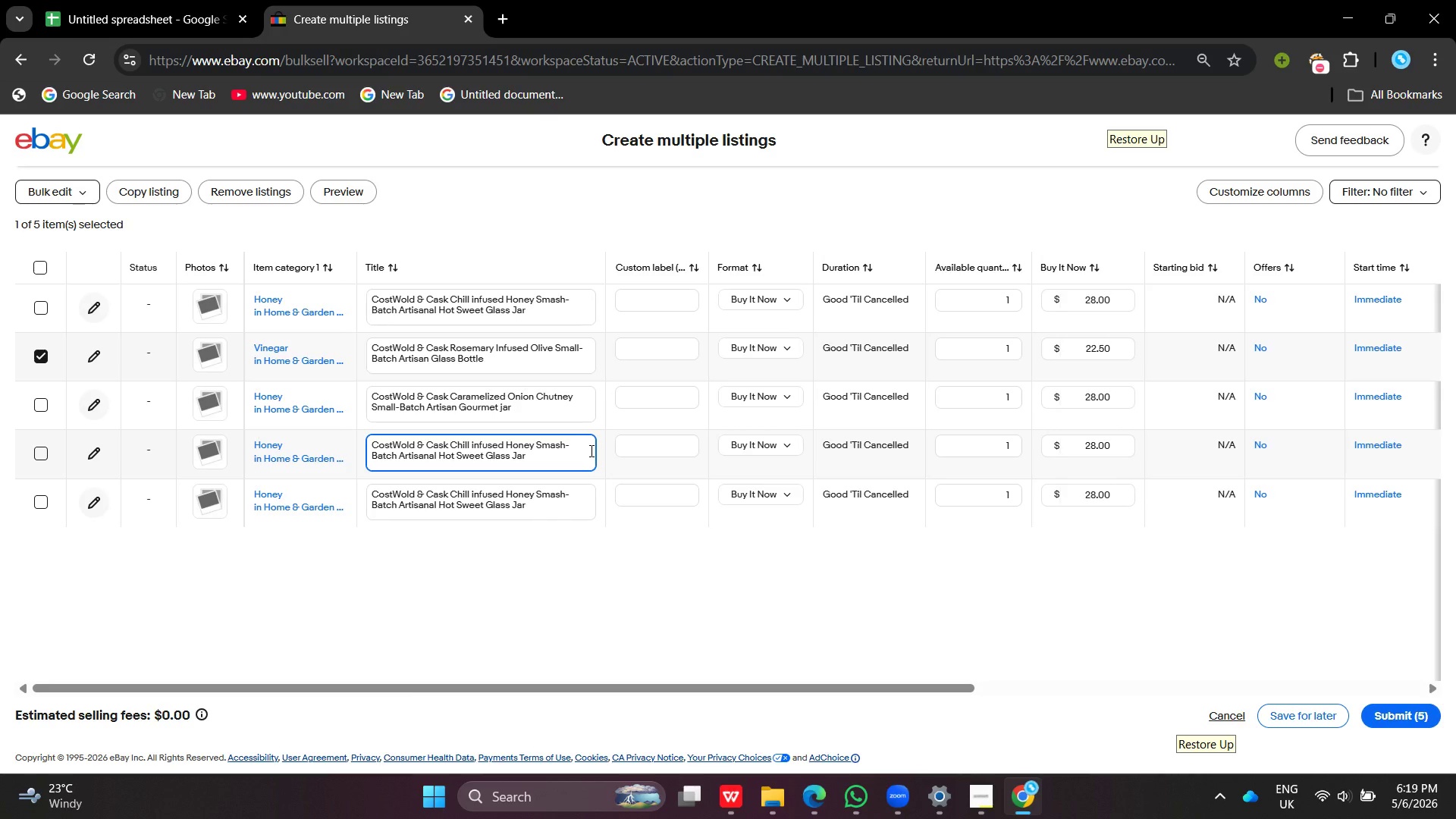 
wait(99.94)
 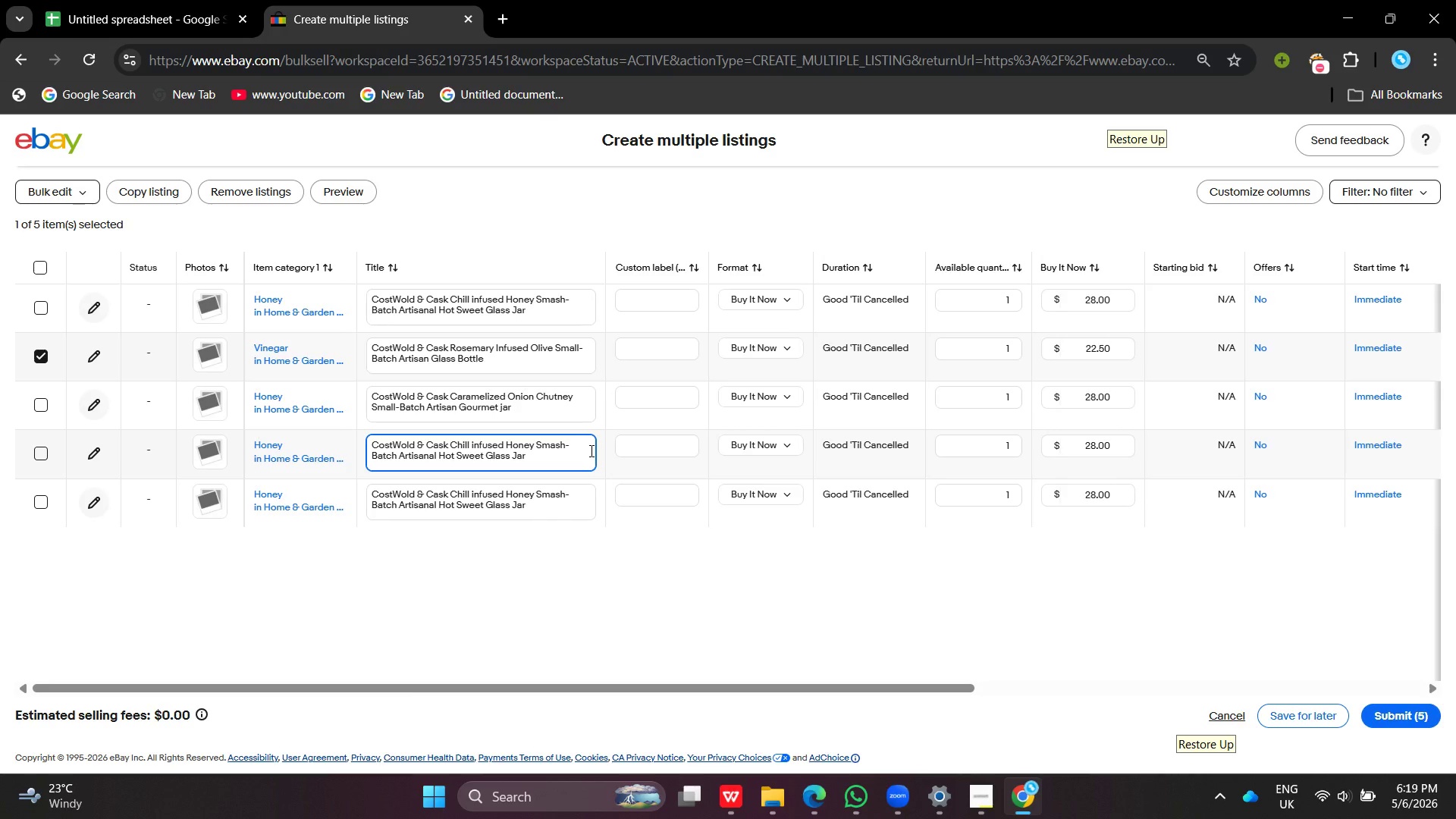 
left_click([91, 455])
 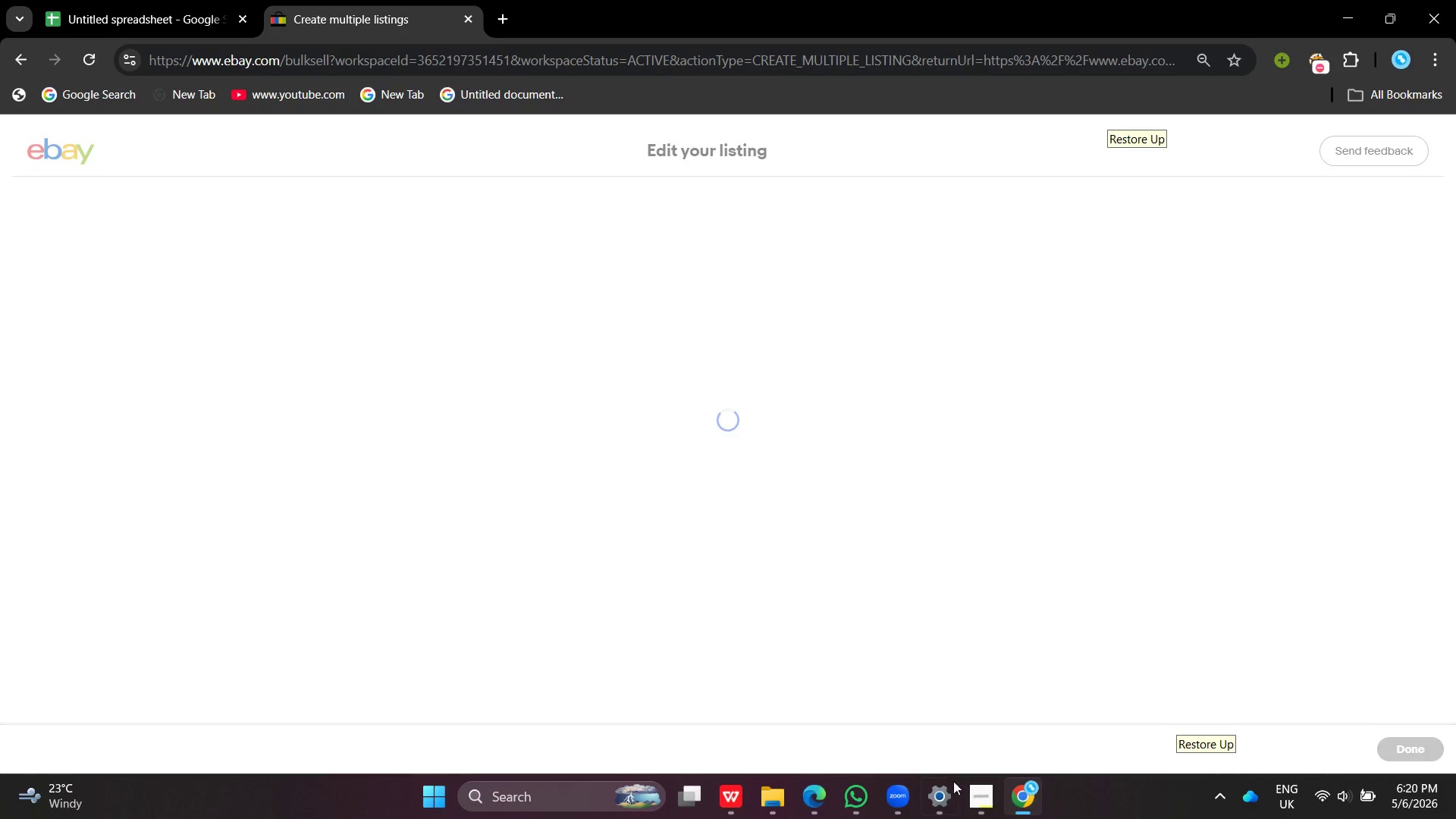 
left_click([980, 797])